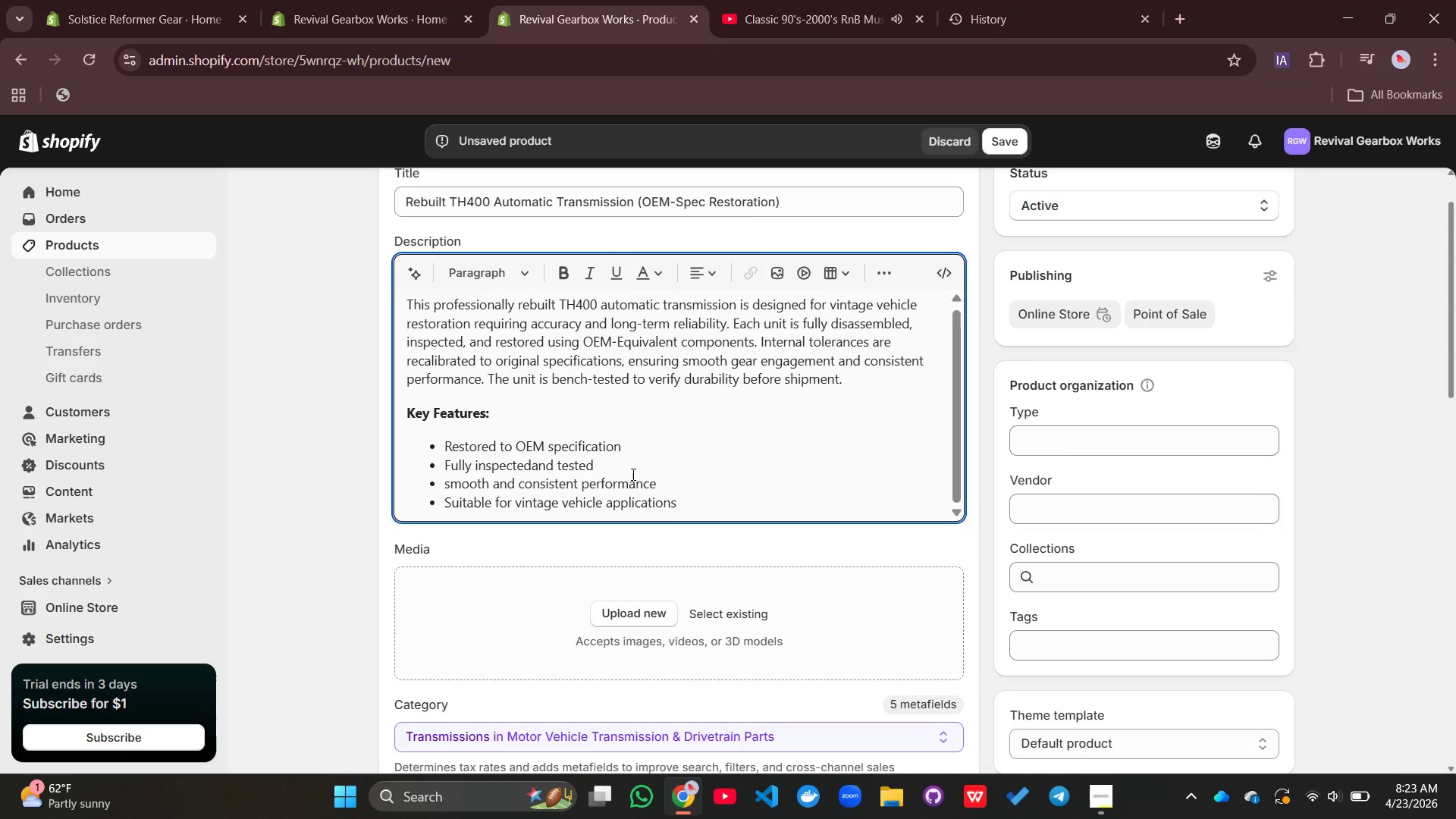 
left_click([645, 551])
 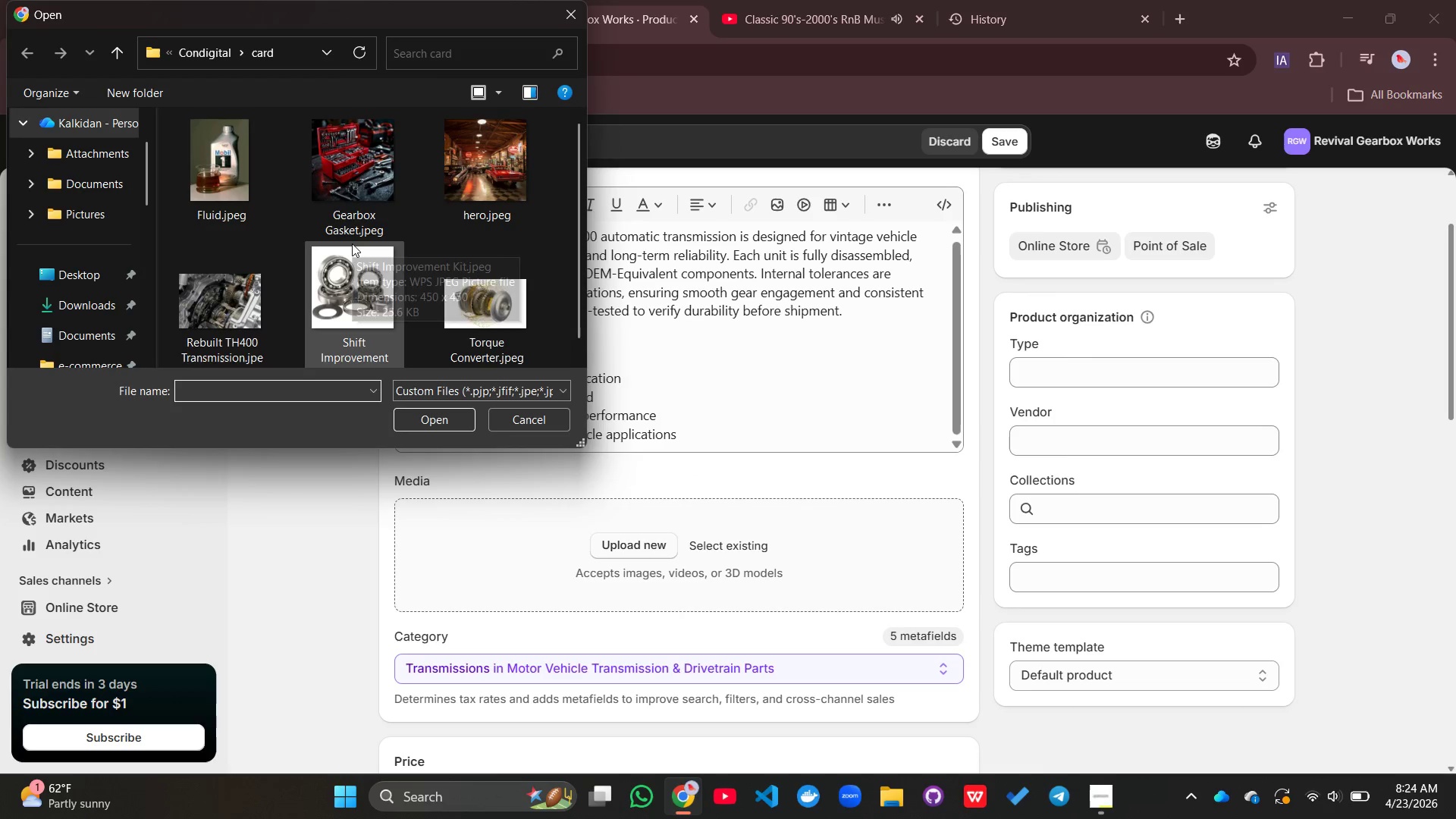 
scroll: coordinate [352, 243], scroll_direction: down, amount: 1.0
 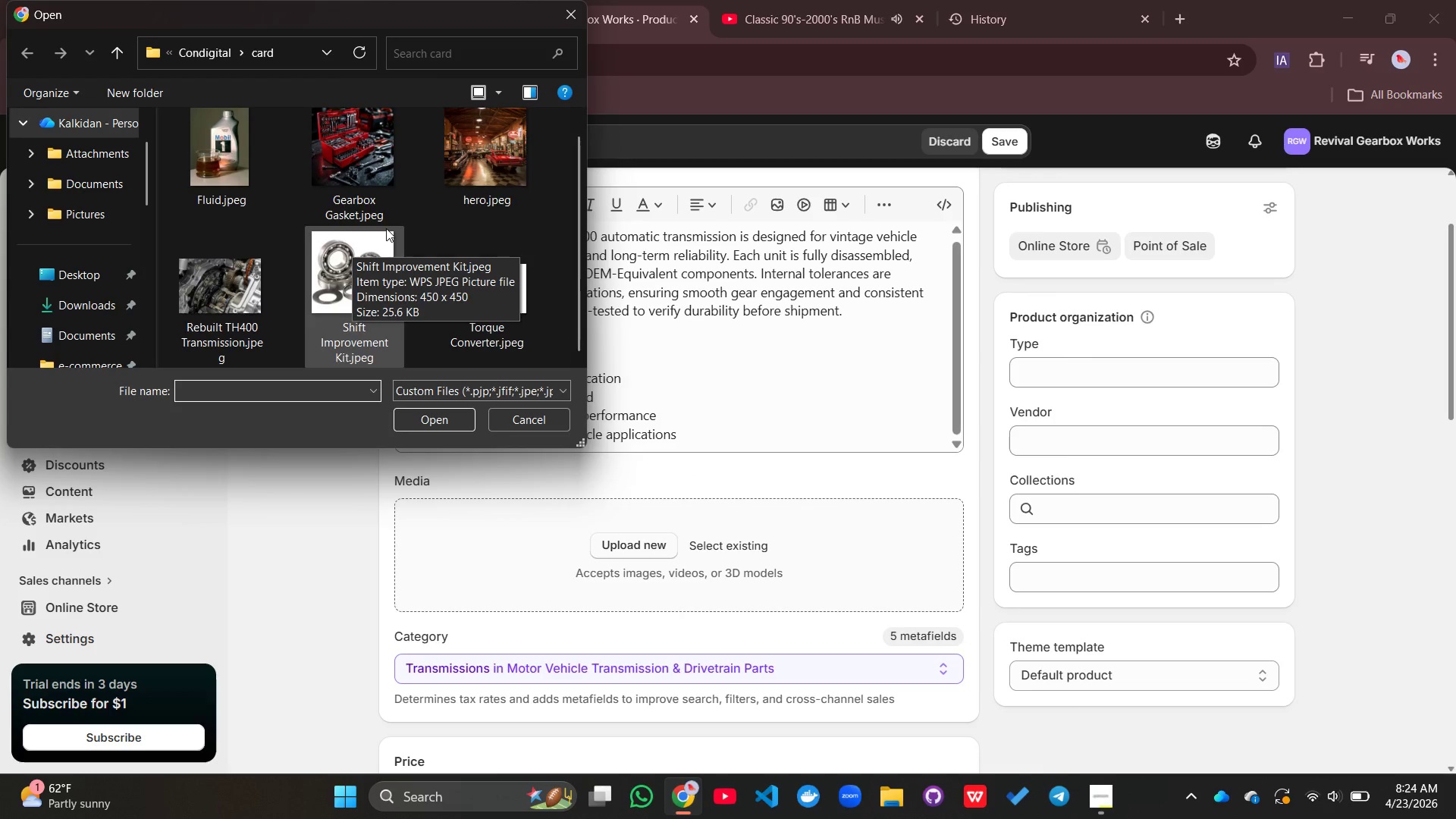 
mouse_move([504, 160])
 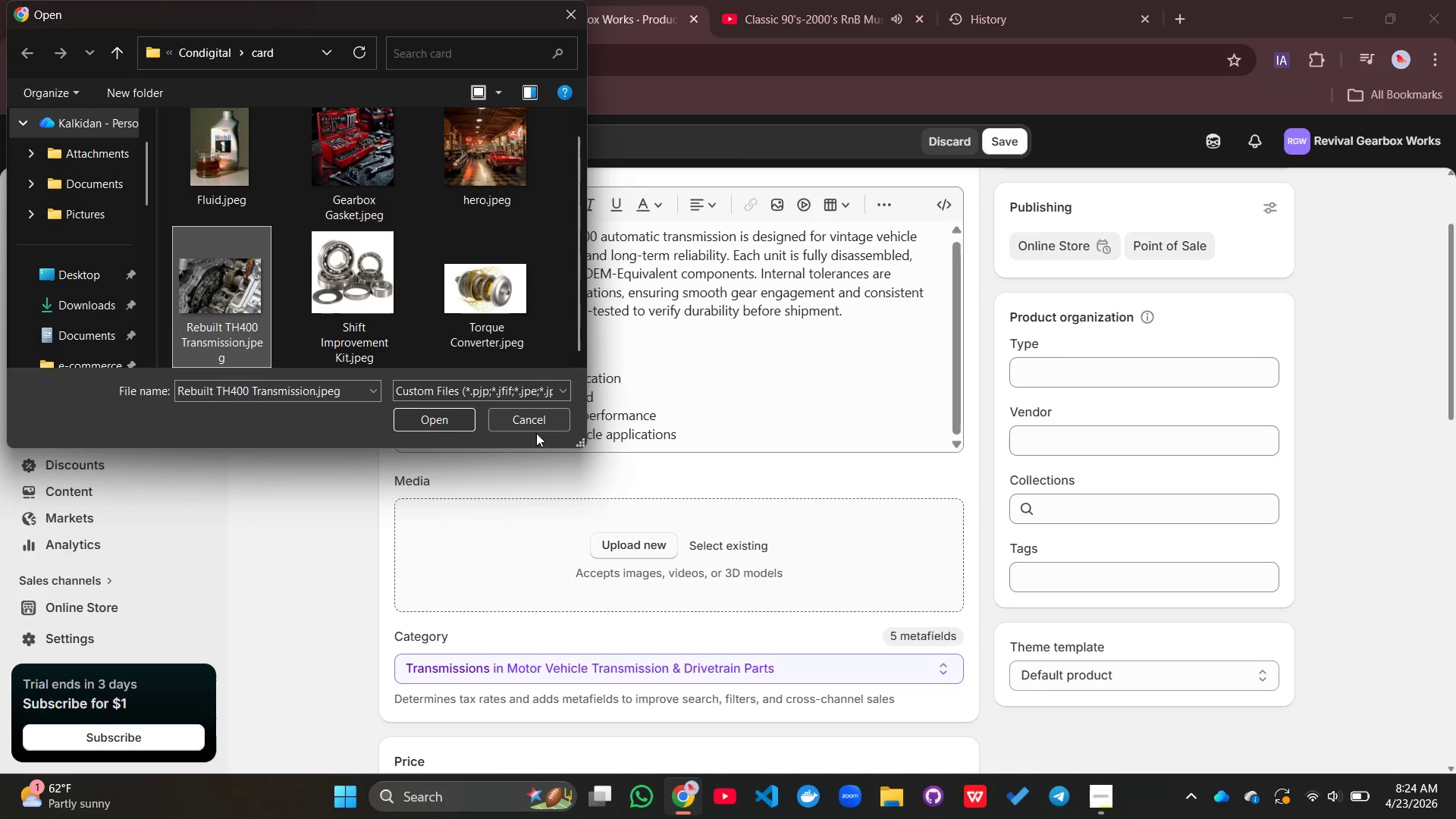 
left_click([437, 422])
 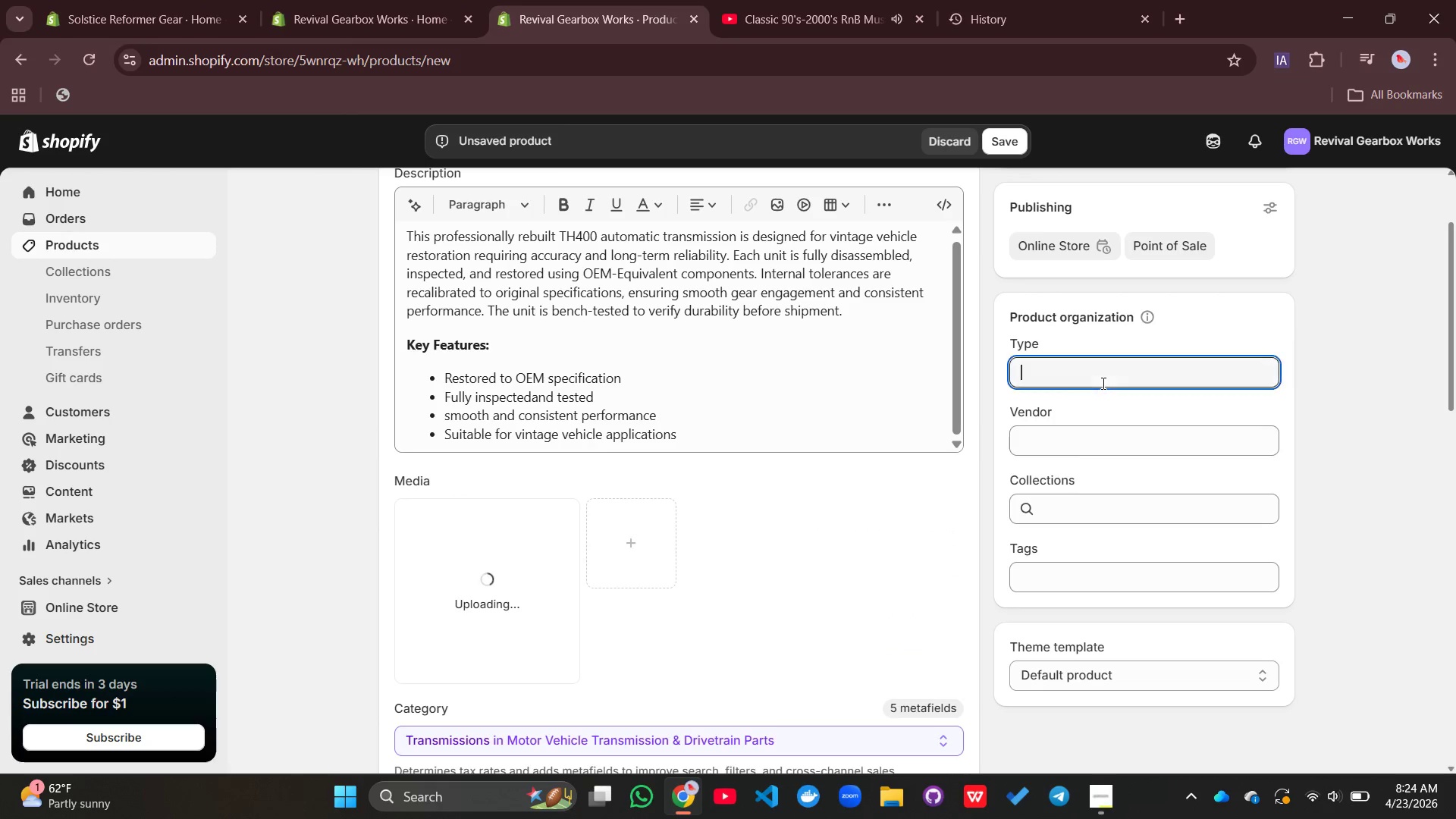 
left_click([1102, 383])
 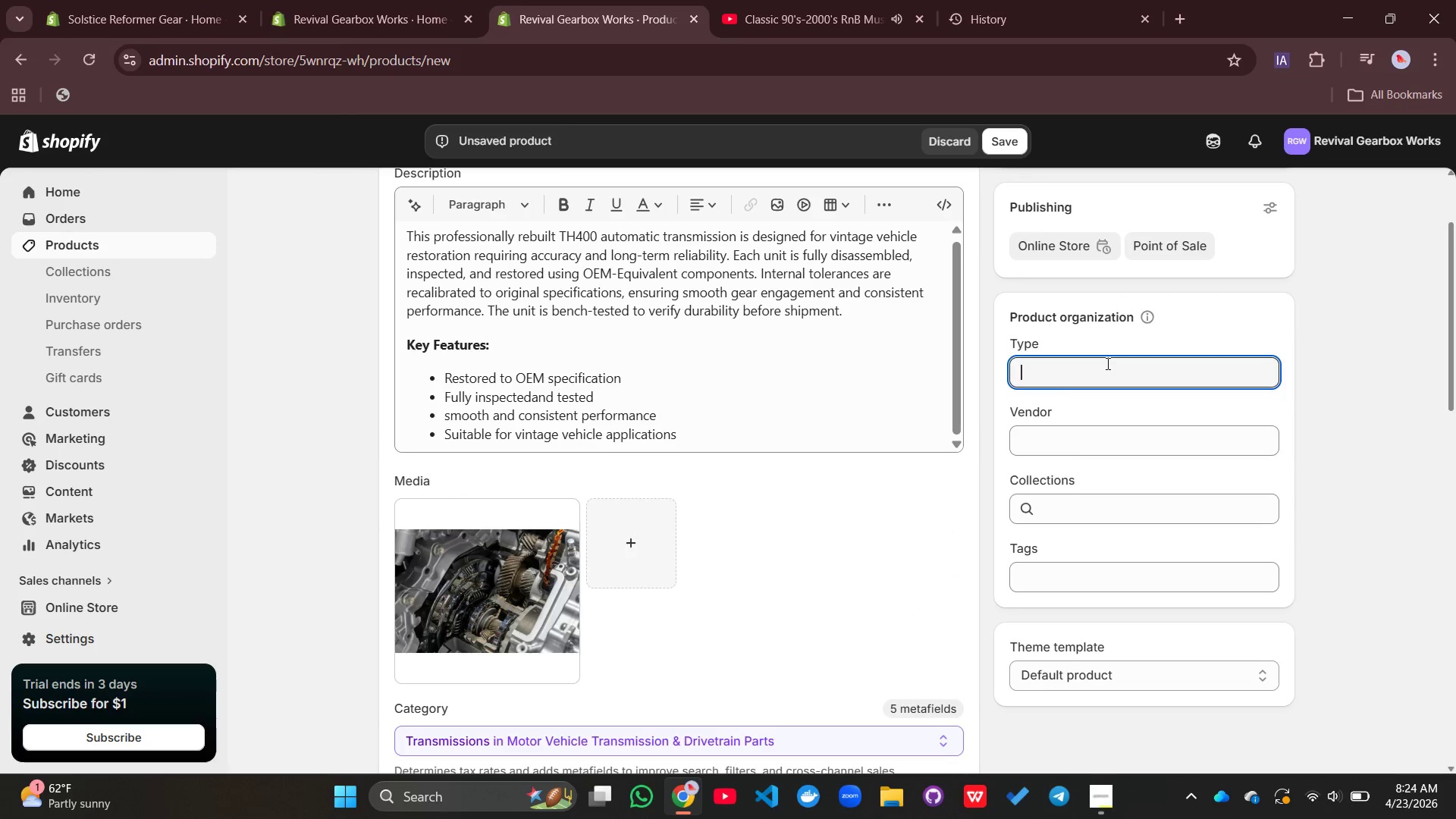 
wait(6.98)
 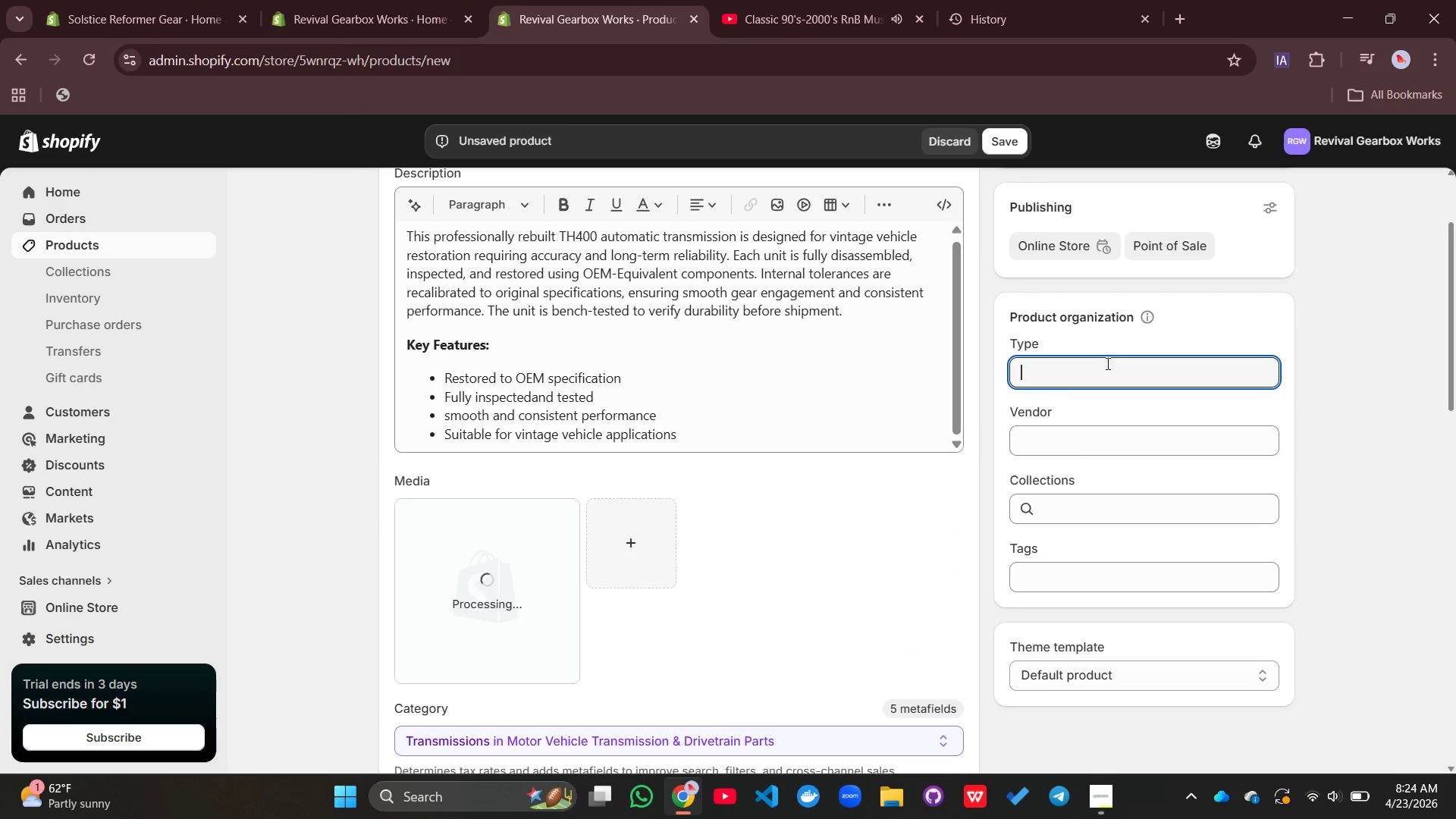 
type(Automative)
key(Backspace)
key(Backspace)
key(Backspace)
key(Backspace)
key(Backspace)
type(otive Parts & Accesssot)
key(Backspace)
type(ries)
 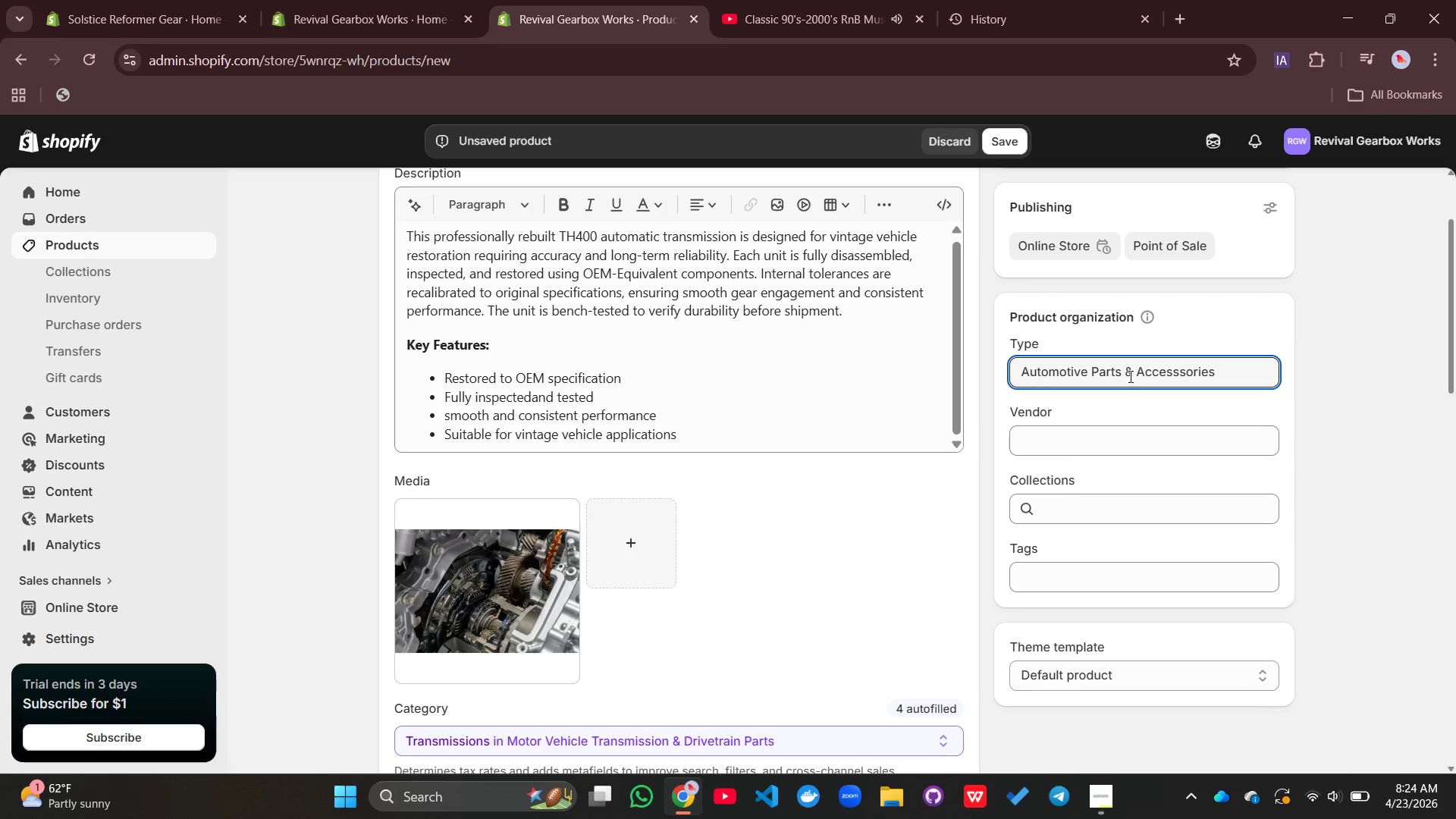 
left_click([1115, 441])
 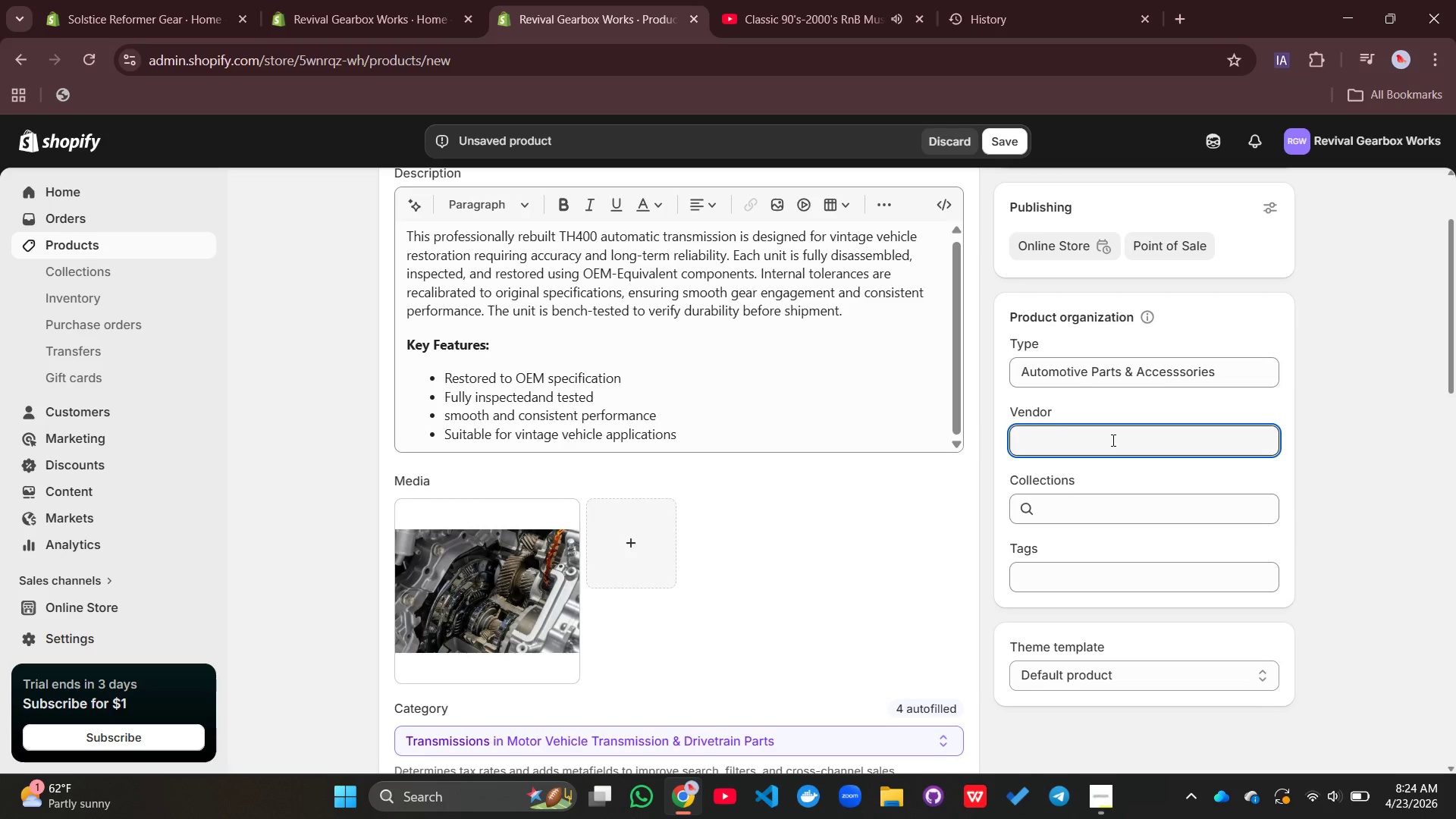 
type(Revival Gearbox Works)
 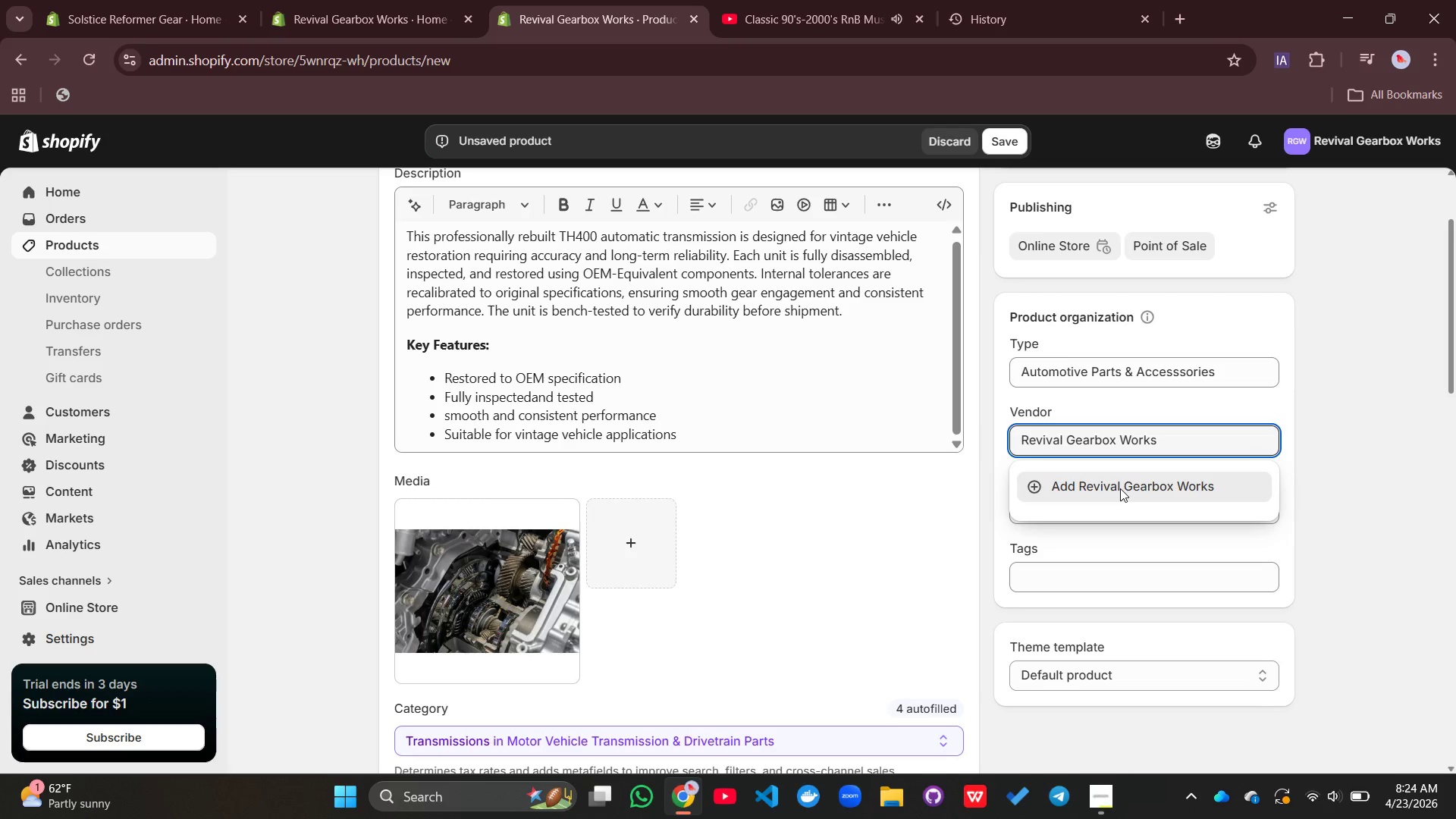 
left_click([1126, 489])
 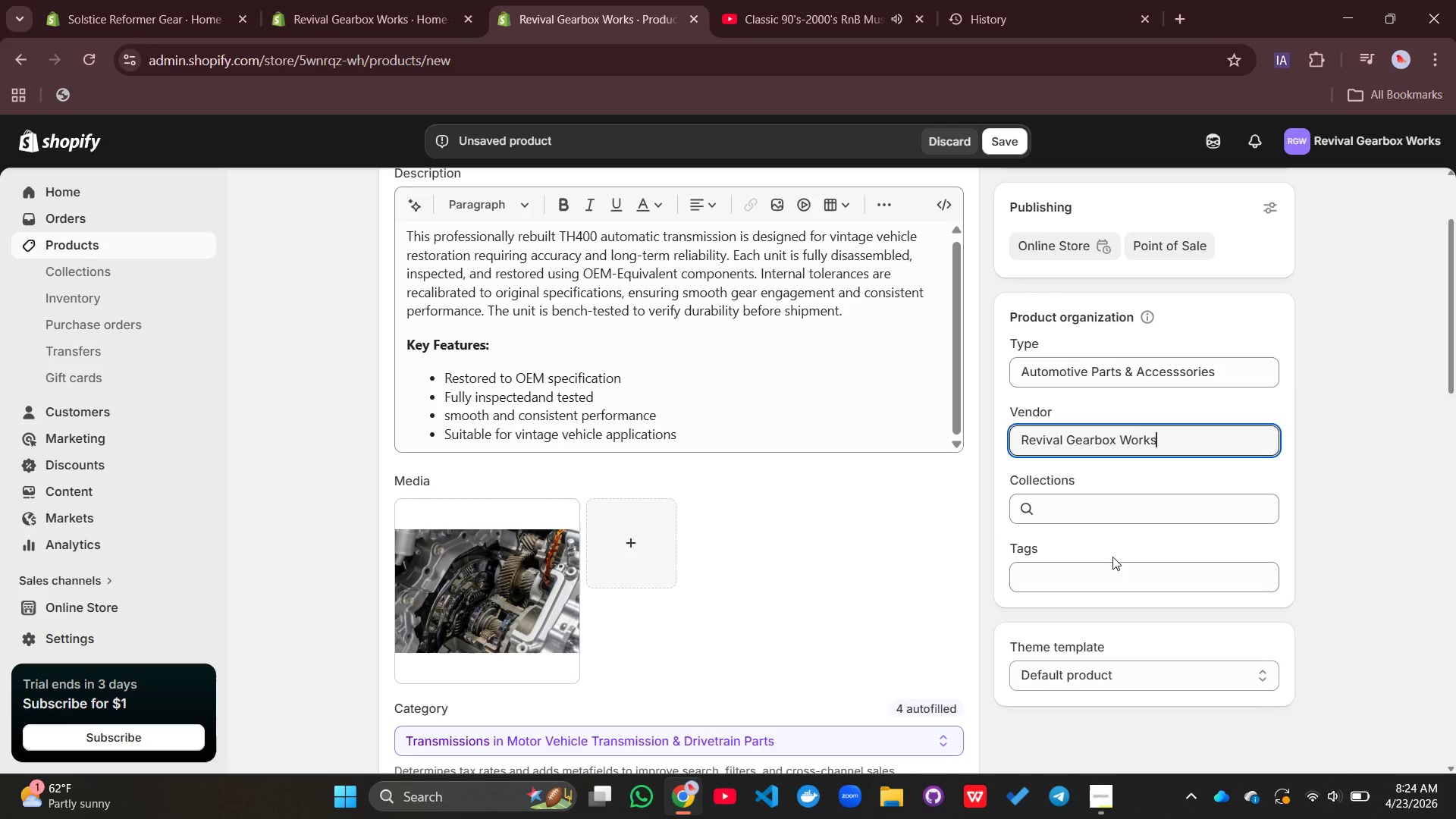 
wait(5.19)
 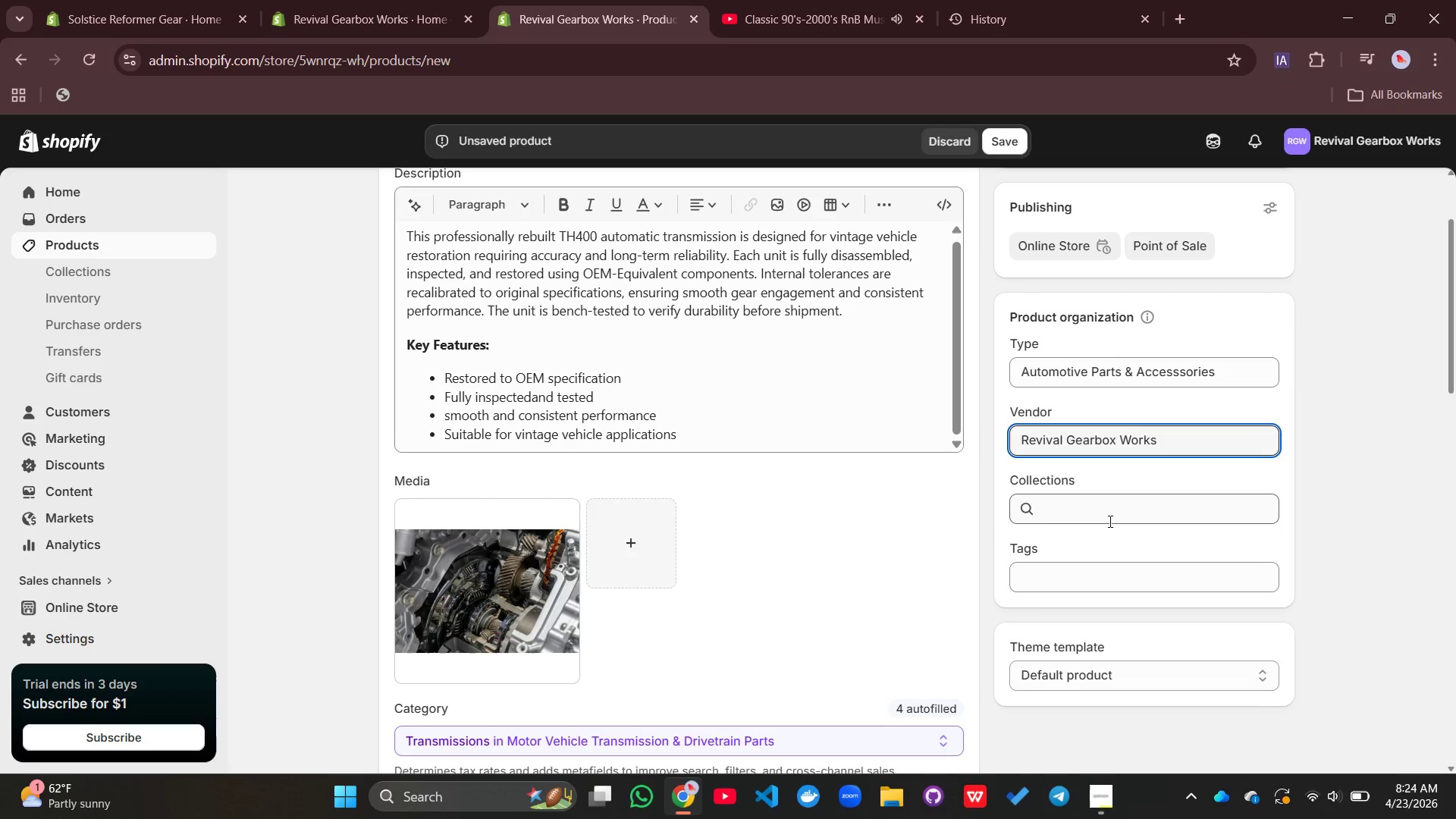 
left_click([1084, 583])
 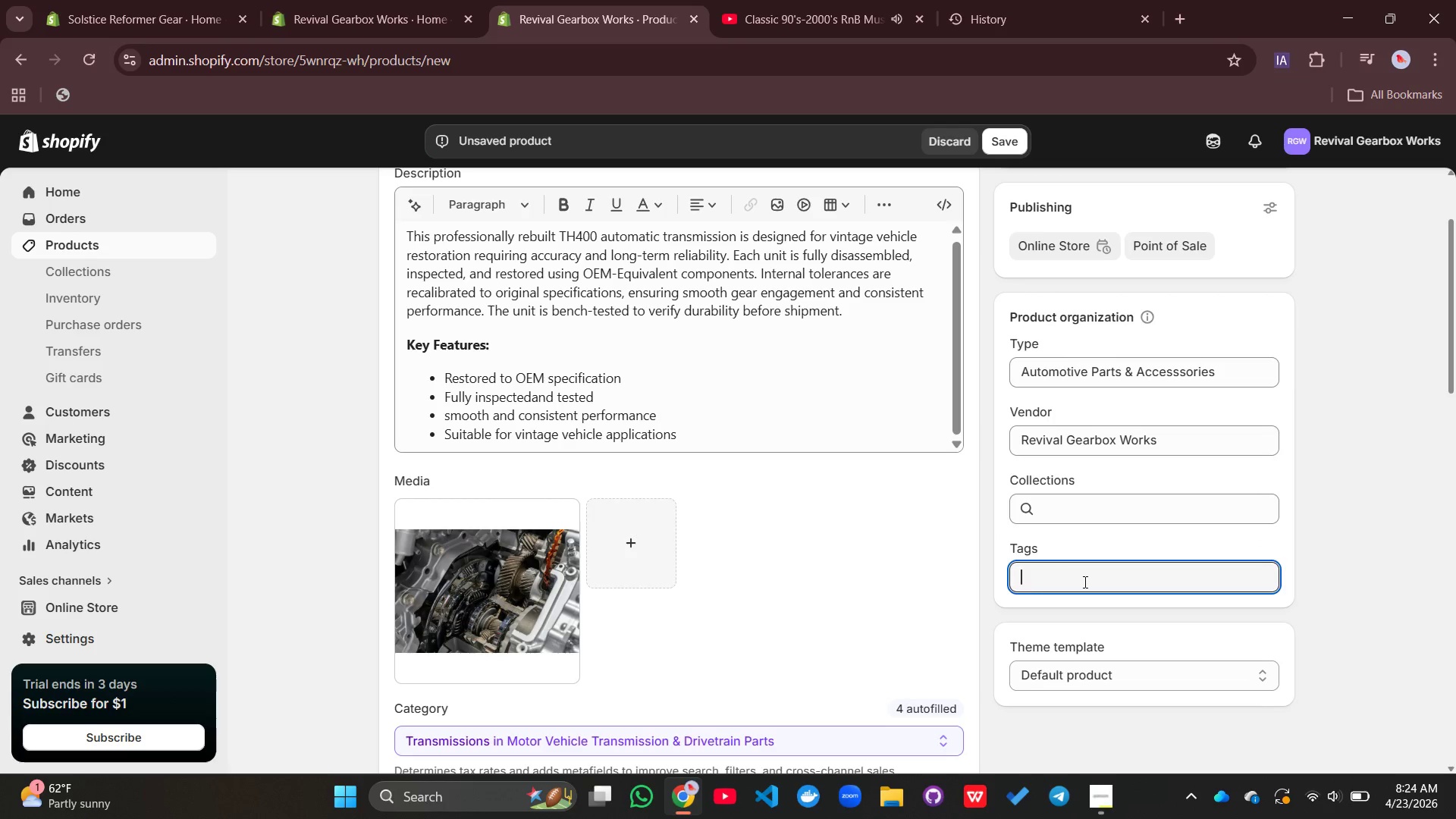 
type(Th)
key(Backspace)
type(H400, rebuilt transmiss)
key(Backspace)
key(Backspace)
key(Backspace)
 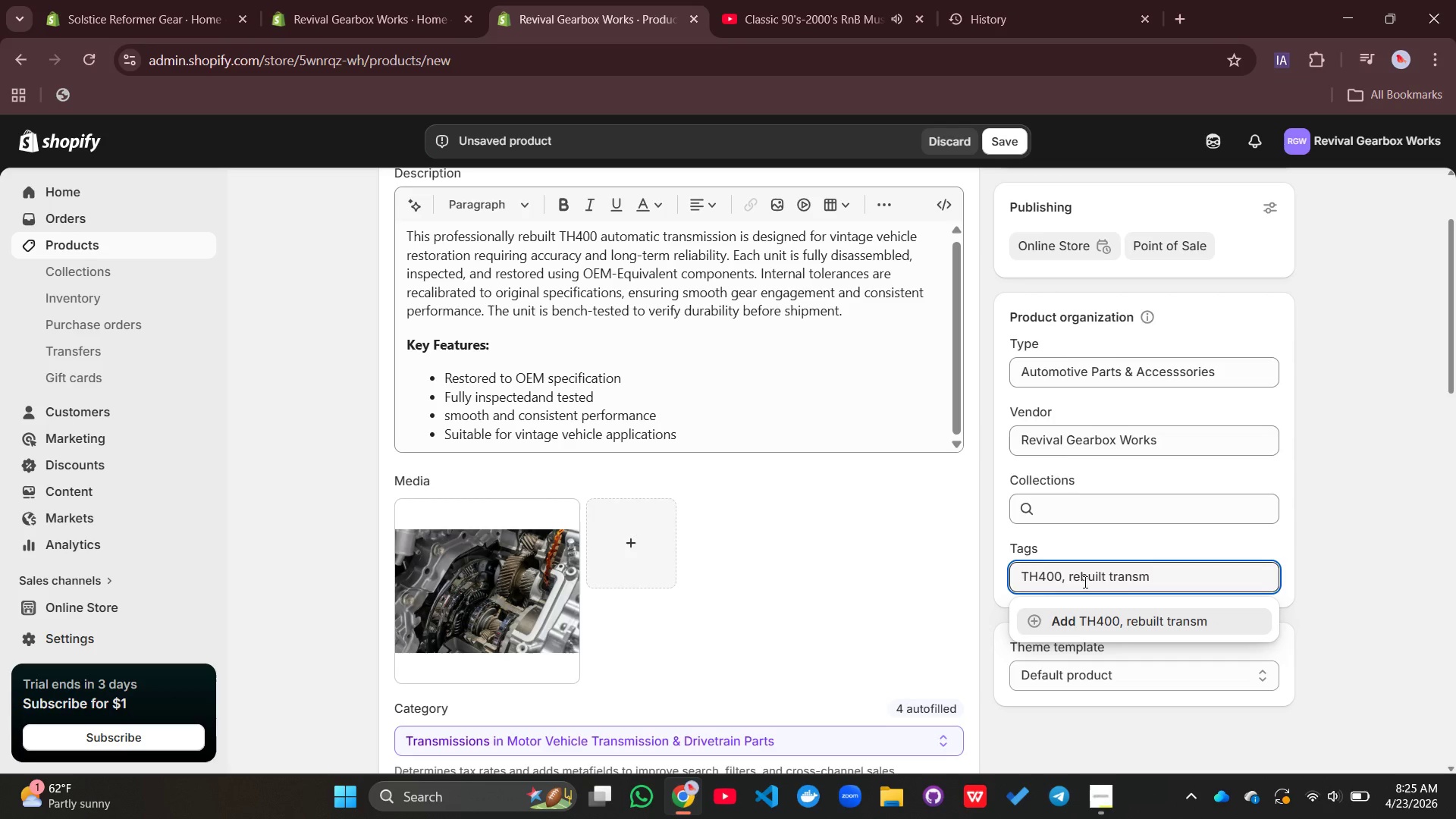 
type(ission, PEM restoration)
 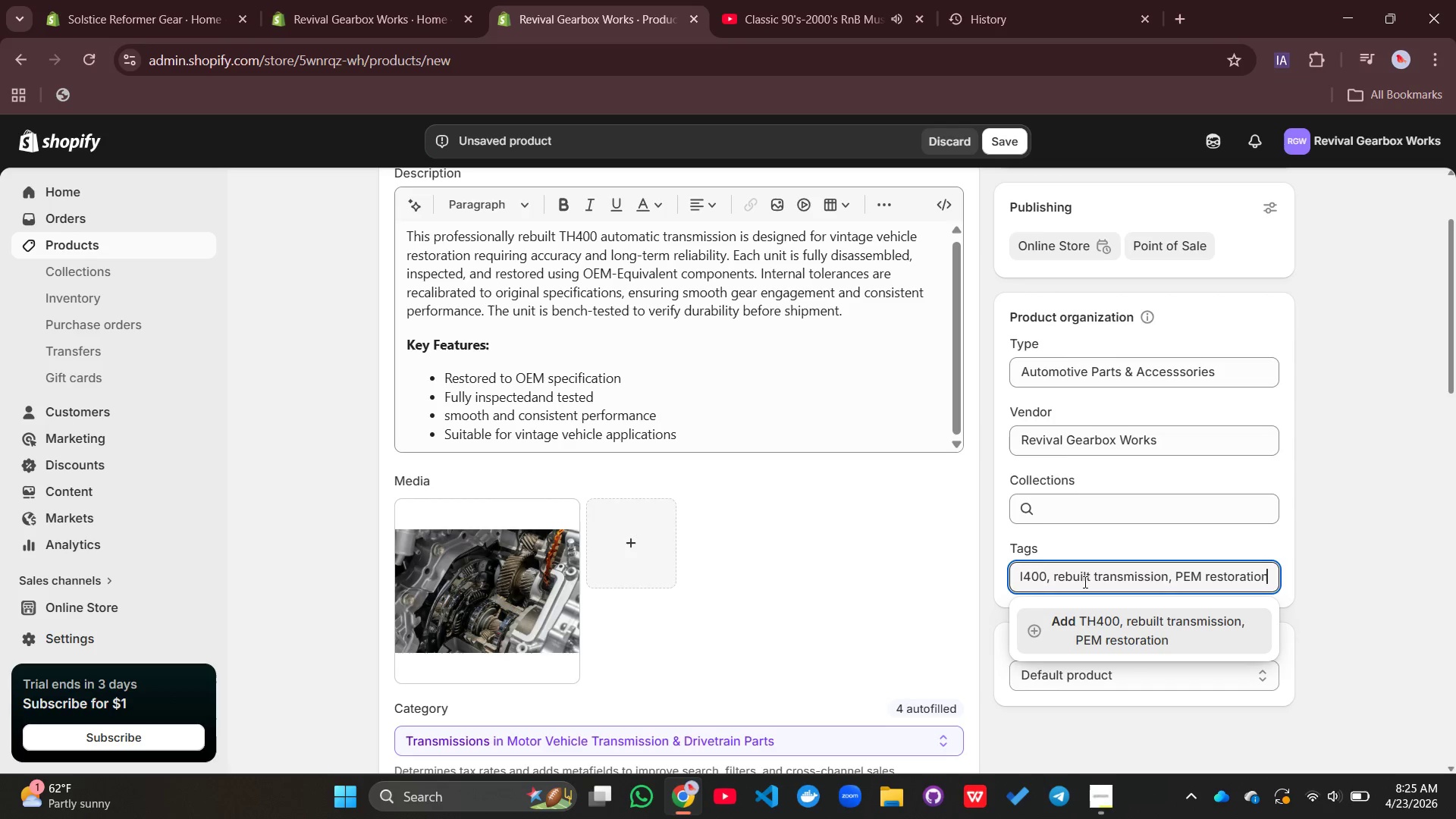 
left_click([1187, 576])
 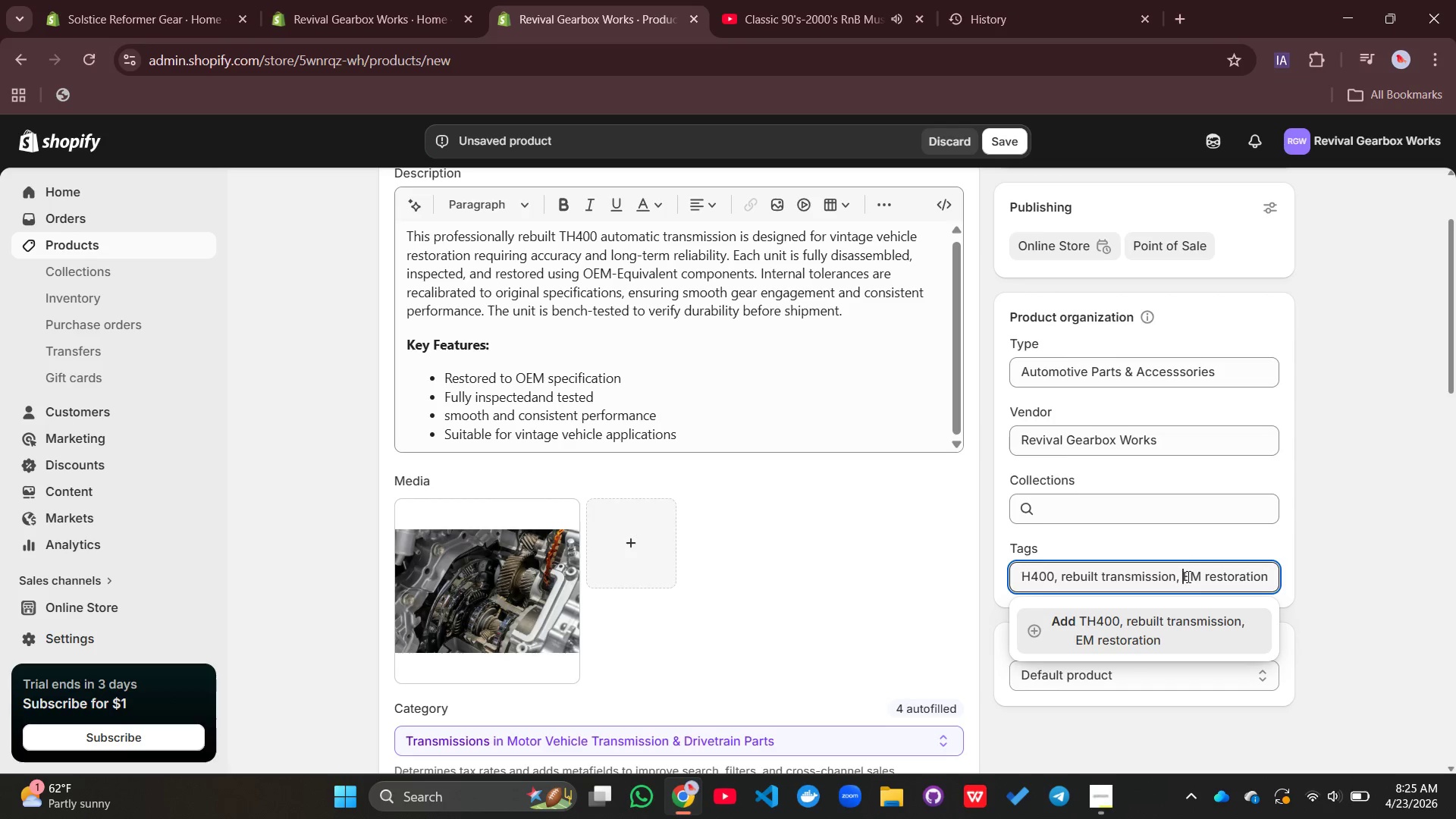 
key(Backspace)
 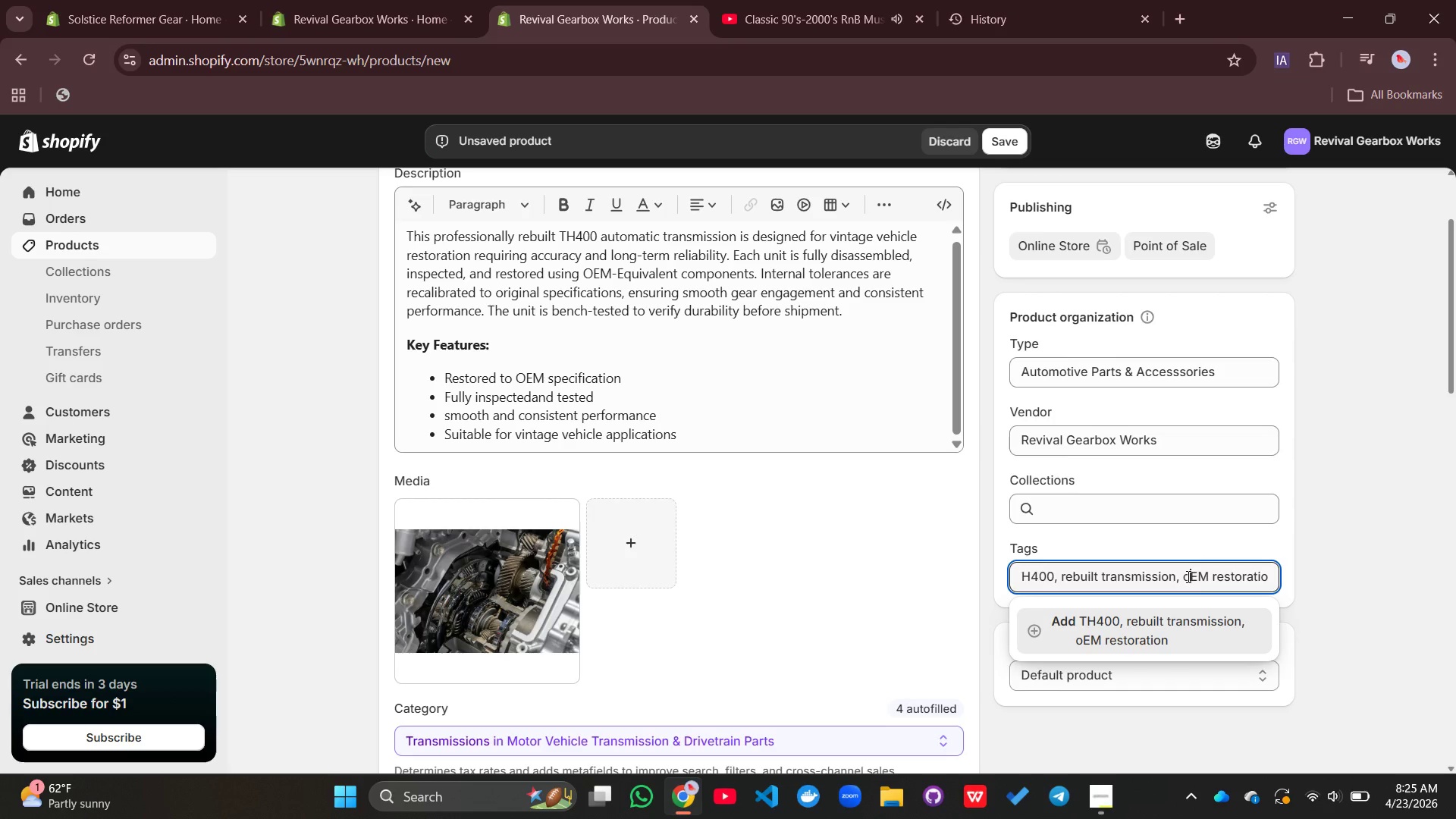 
key(O)
 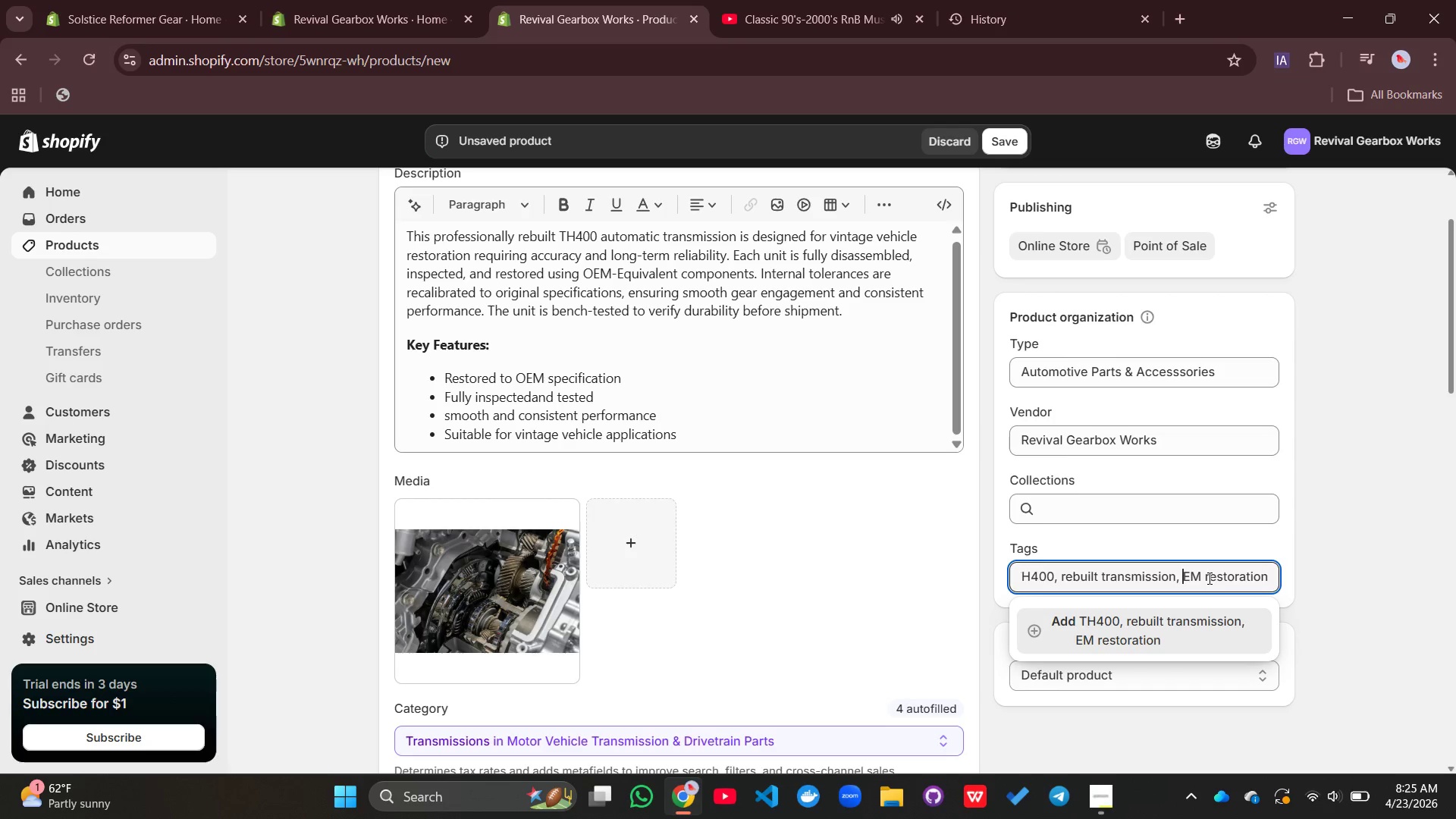 
key(Backspace)
 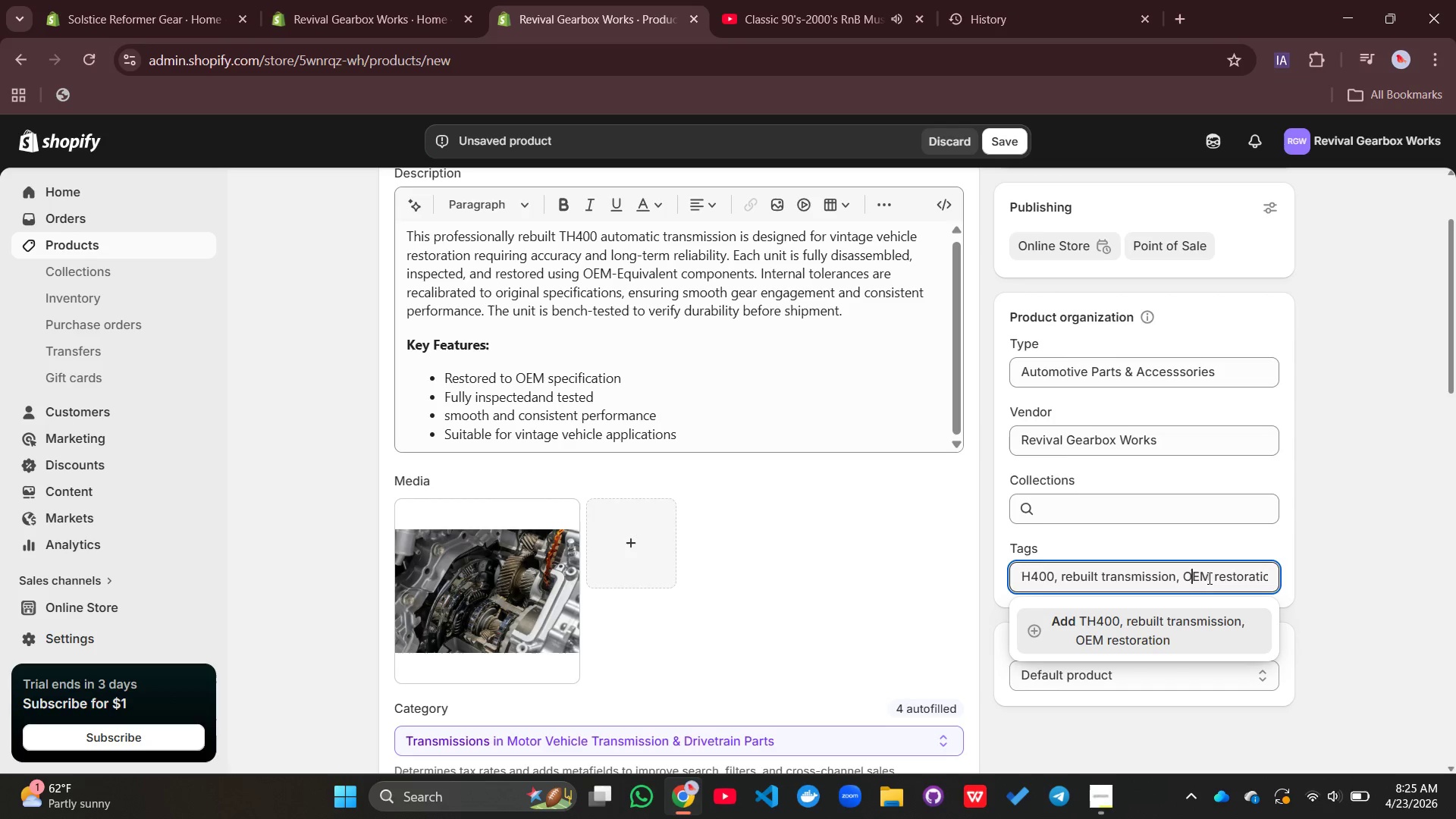 
key(Shift+O)
 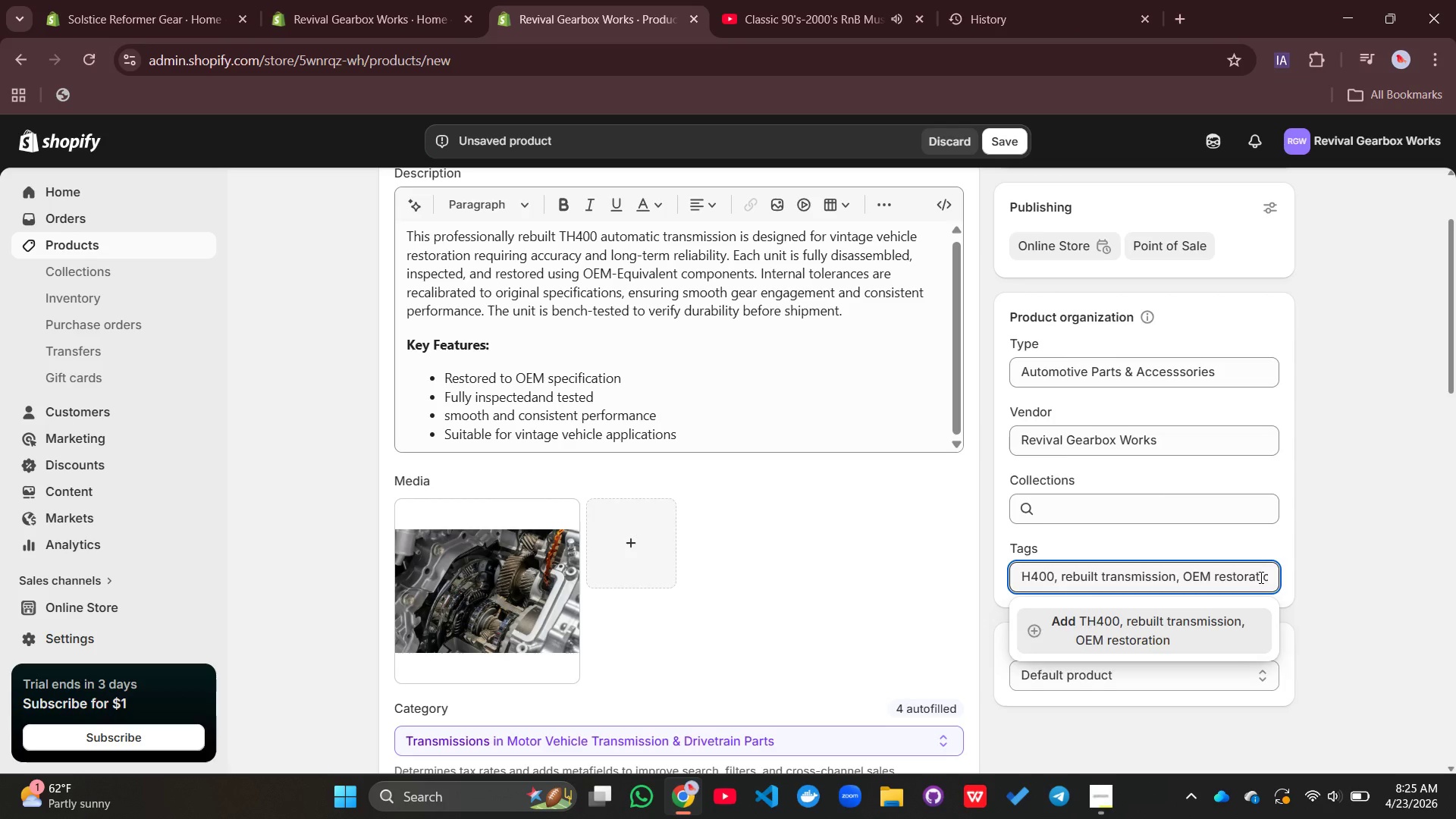 
key(Enter)
 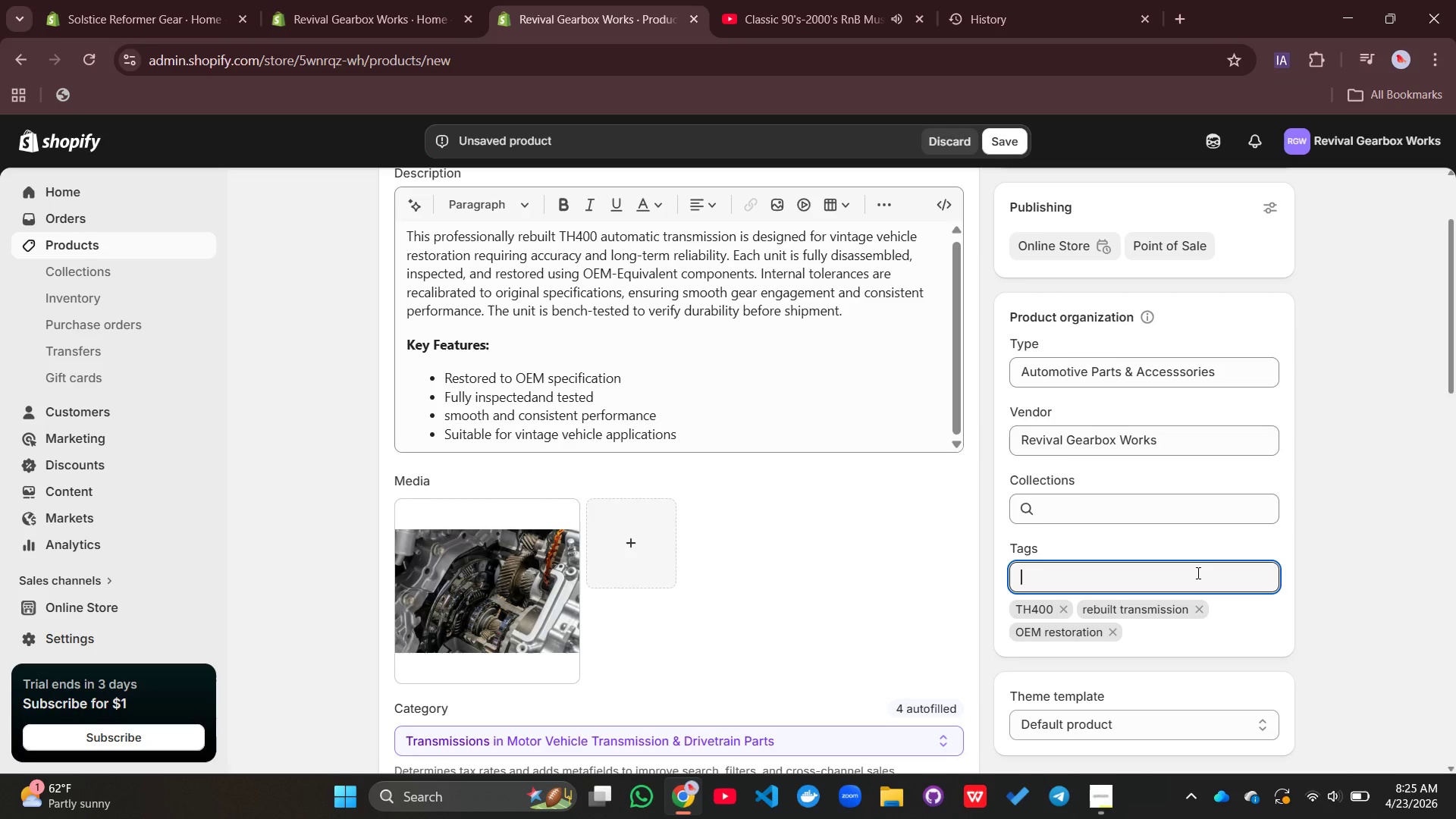 
type(automatic, )
 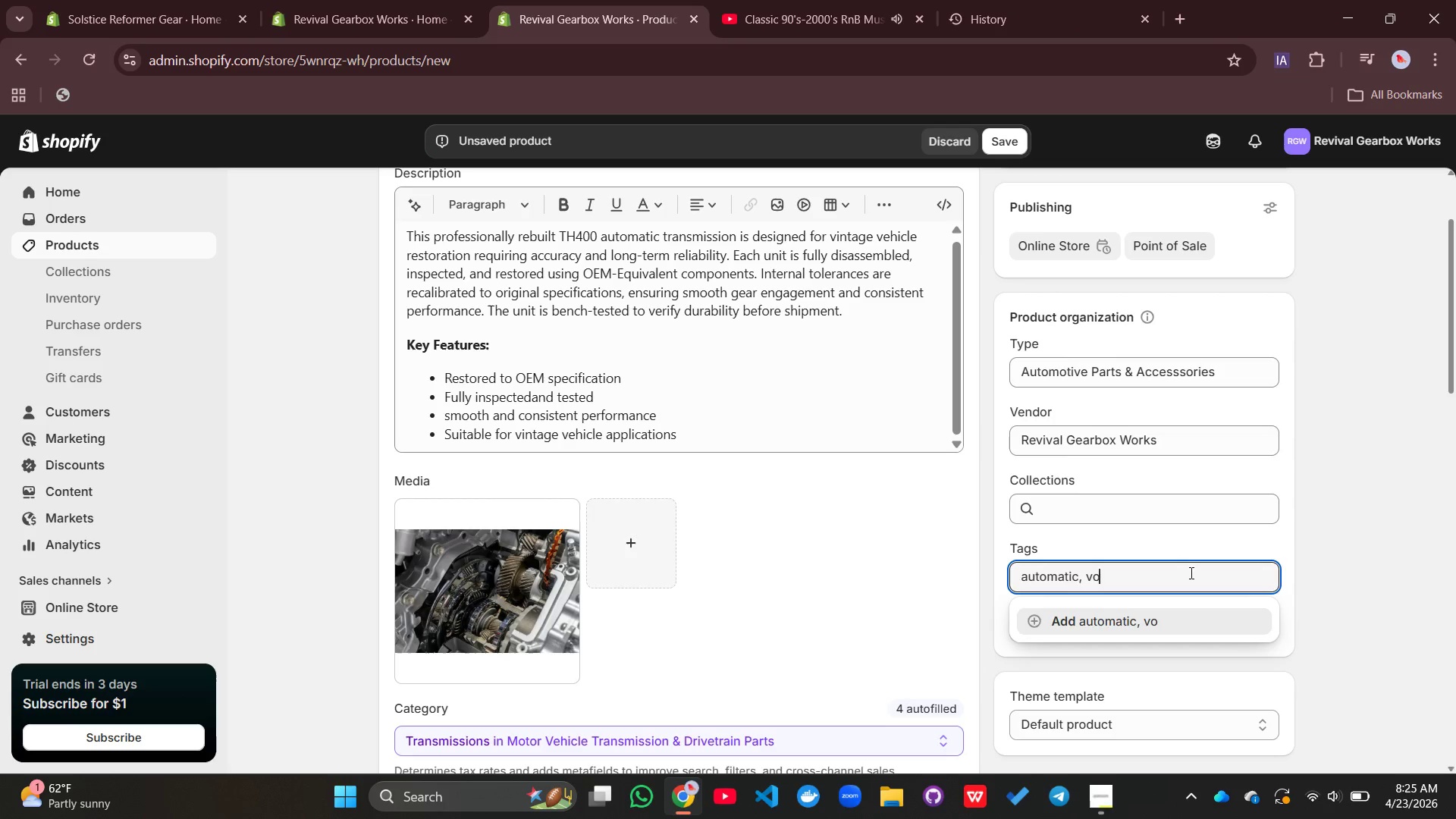 
type(vontage)
key(Backspace)
type(i)
 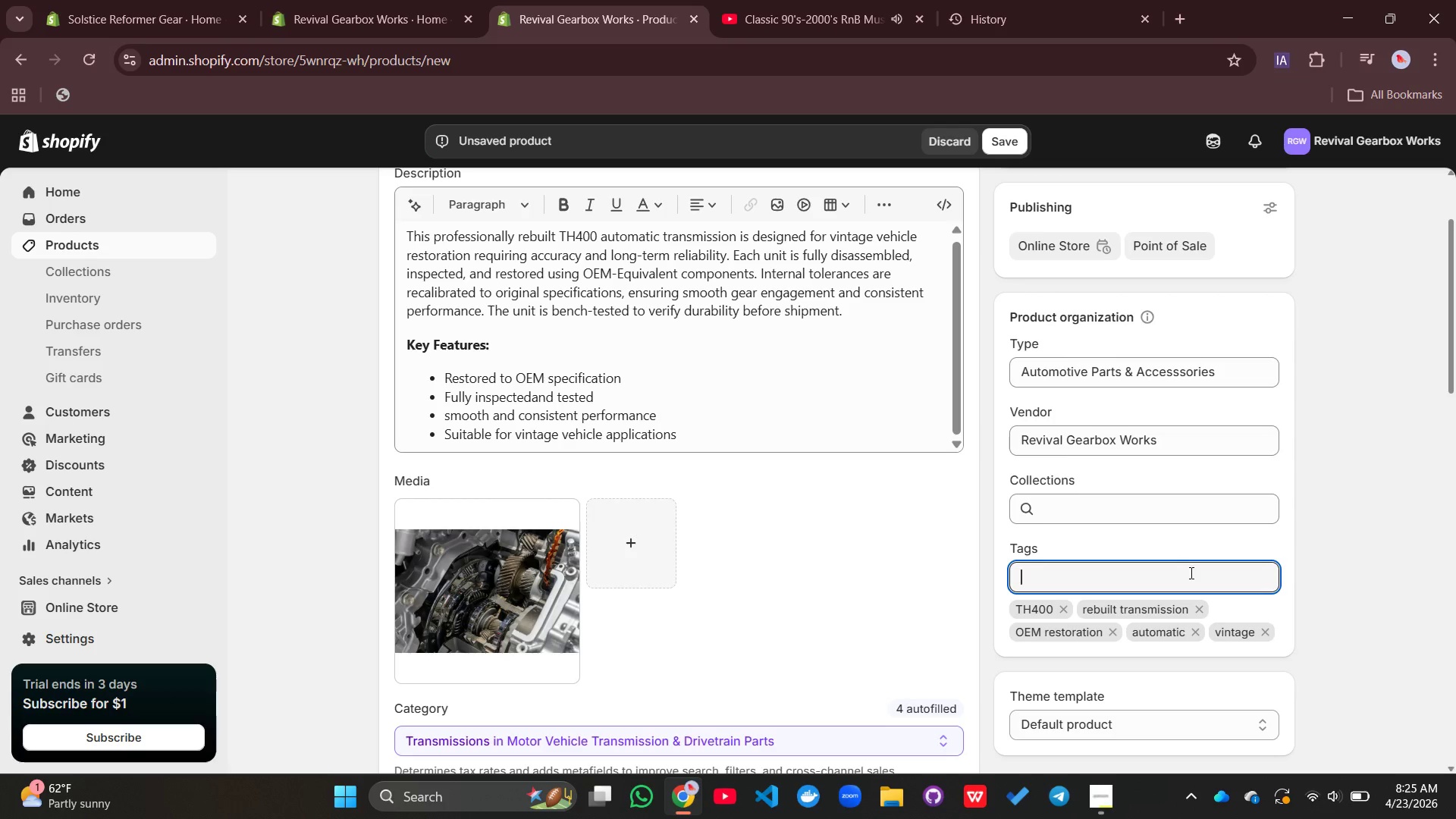 
hold_key(key=ArrowLeft, duration=0.61)
 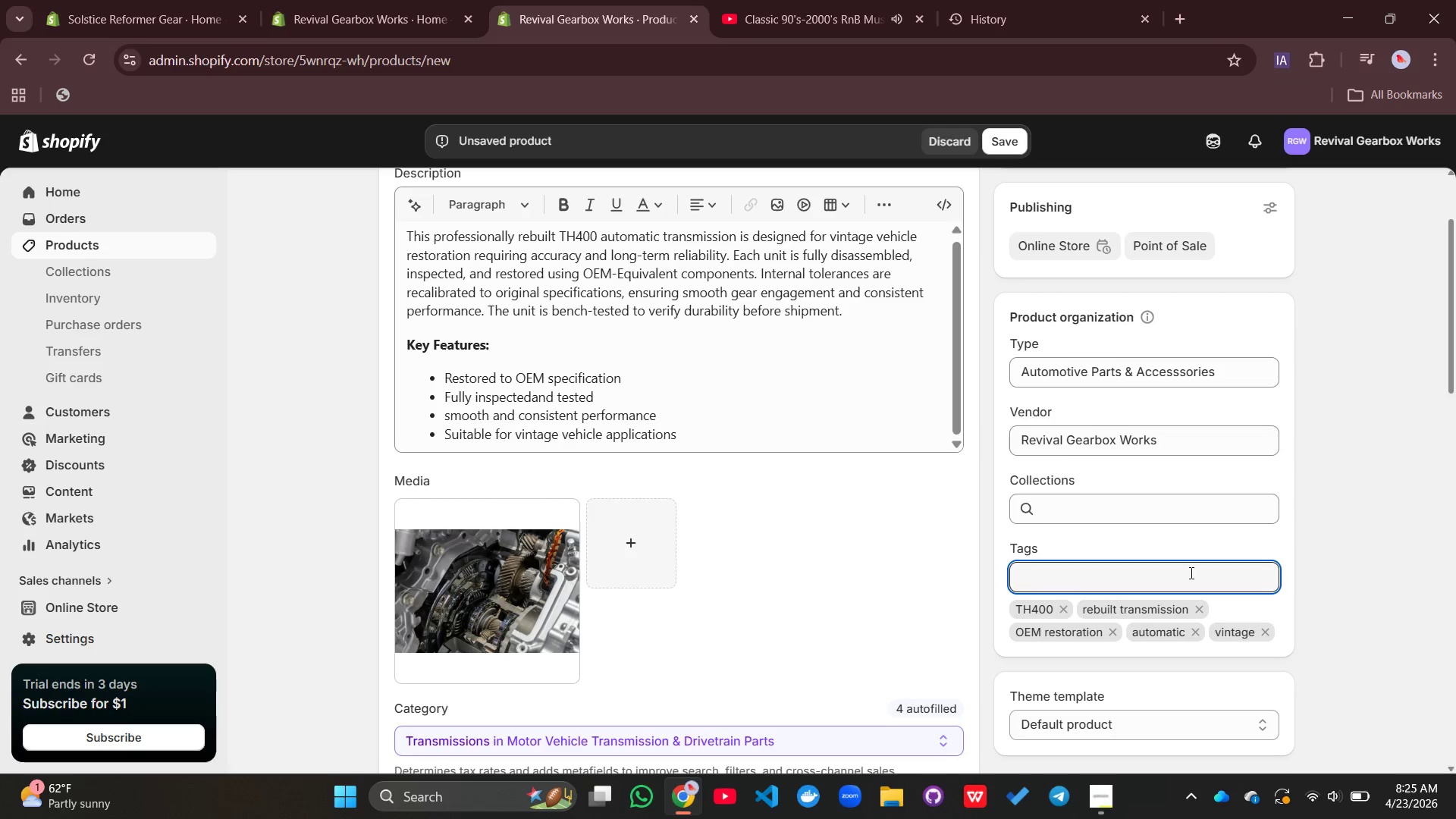 
key(Enter)
 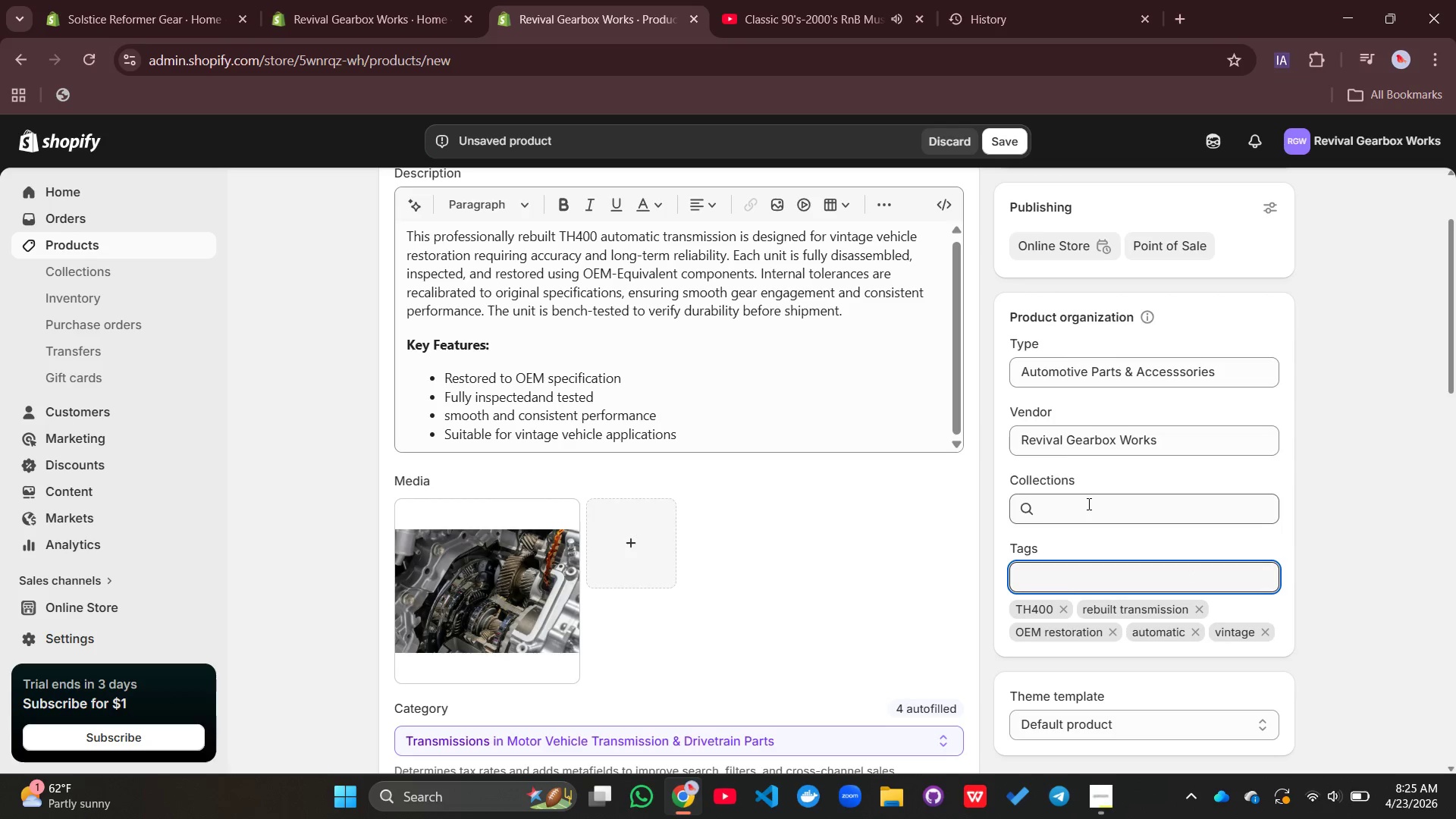 
left_click([1087, 504])
 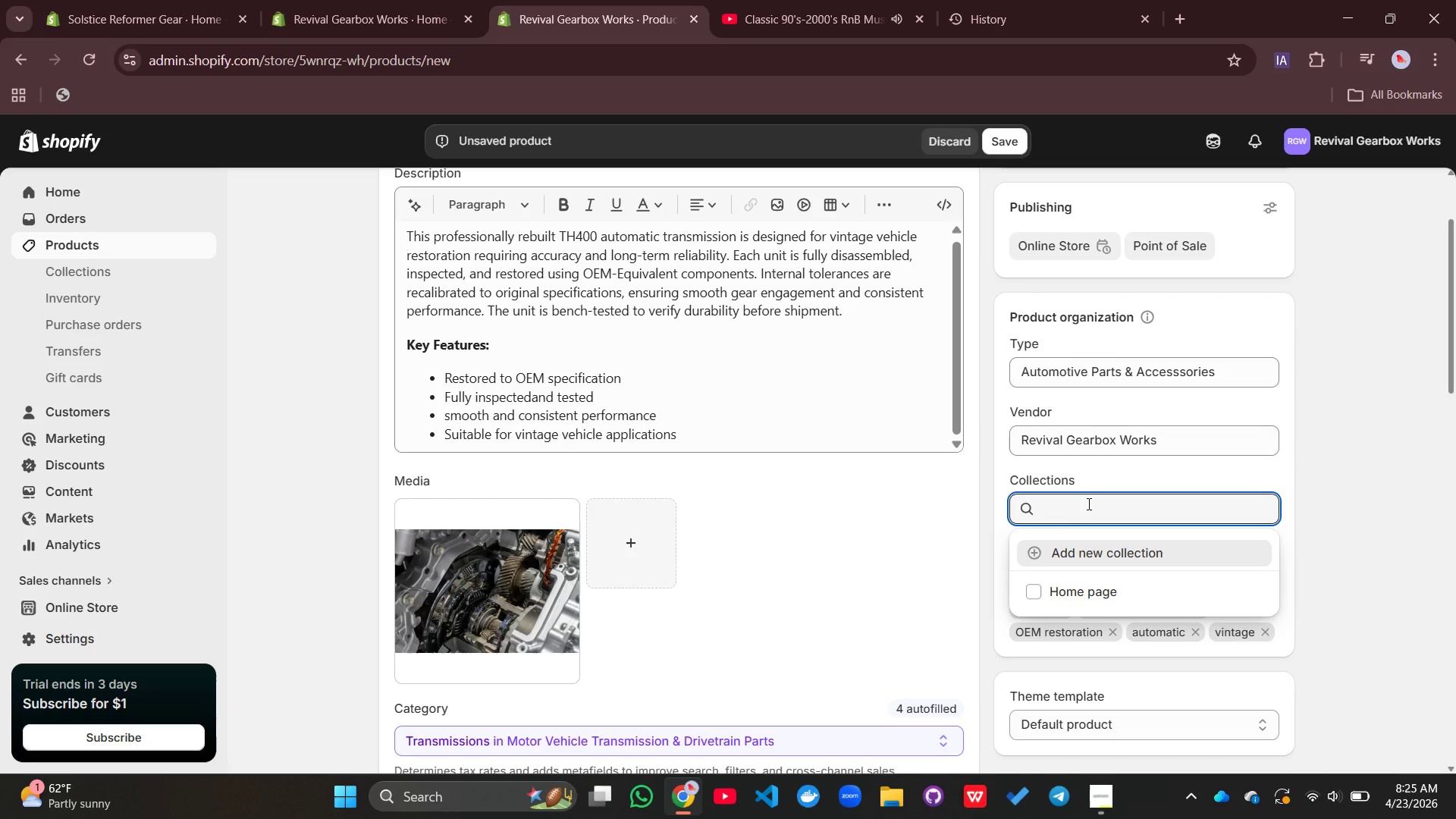 
type(Transmission)
 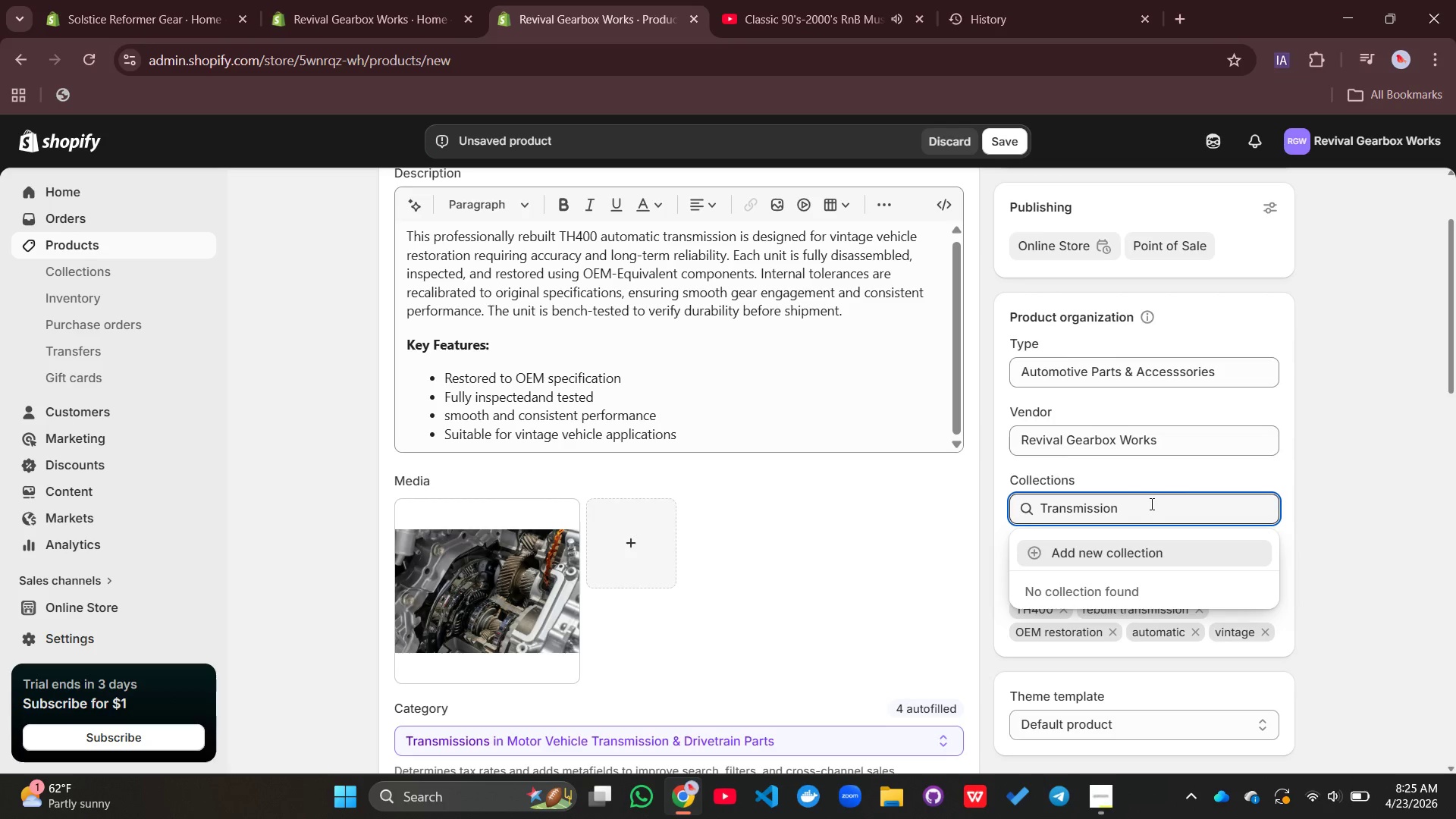 
key(S)
 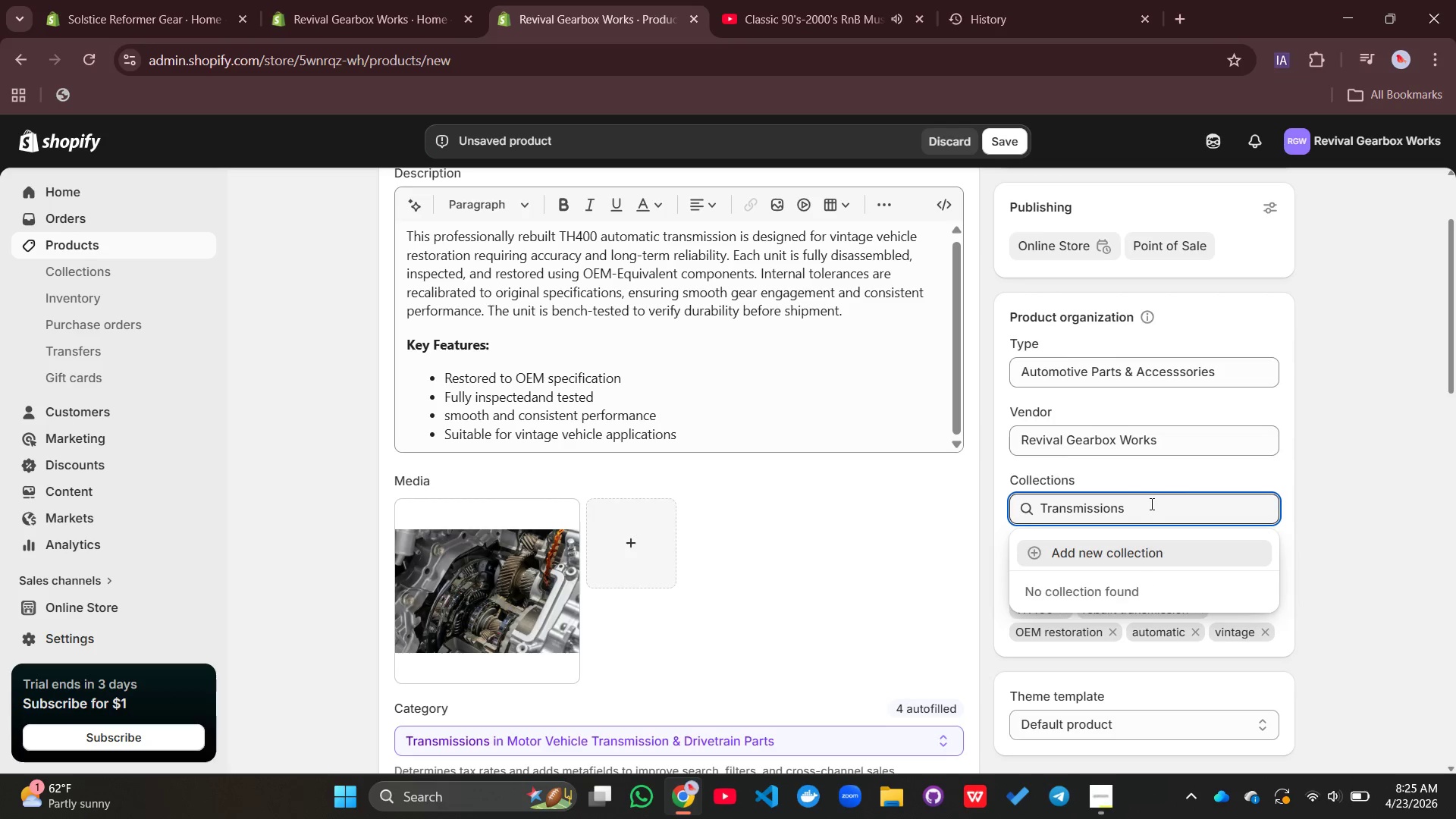 
key(Enter)
 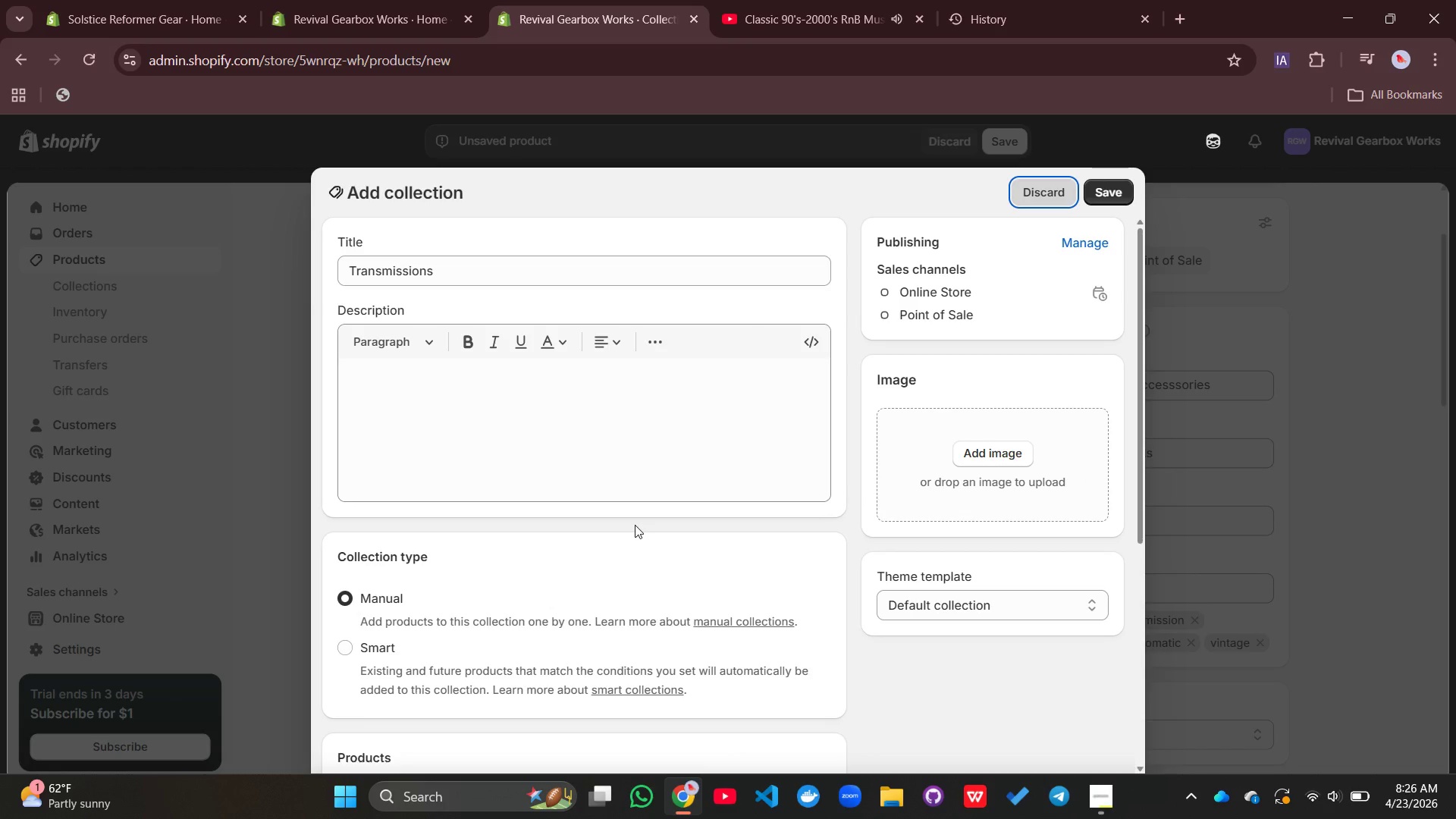 
scroll: coordinate [628, 528], scroll_direction: none, amount: 0.0
 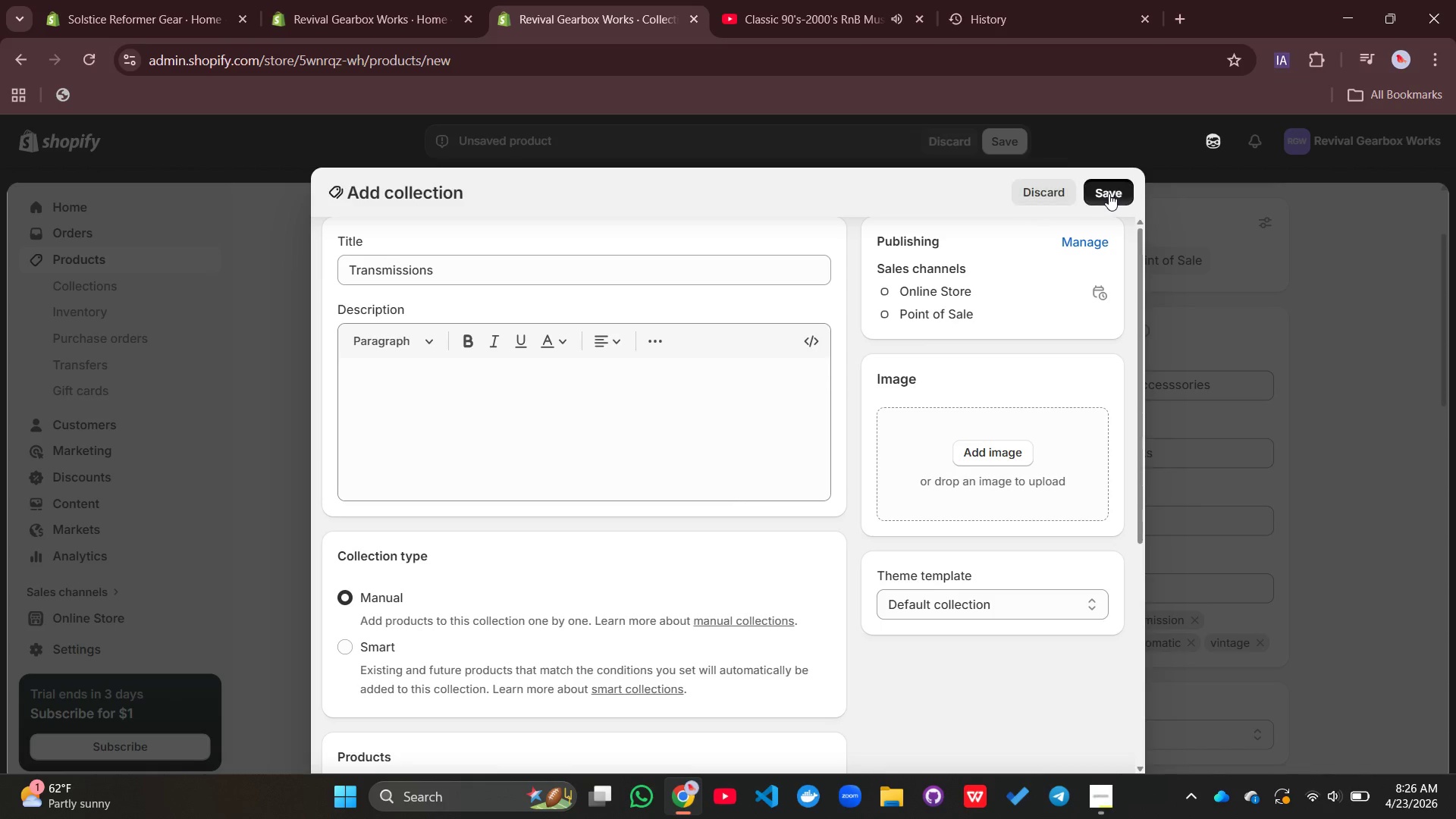 
left_click([1109, 193])
 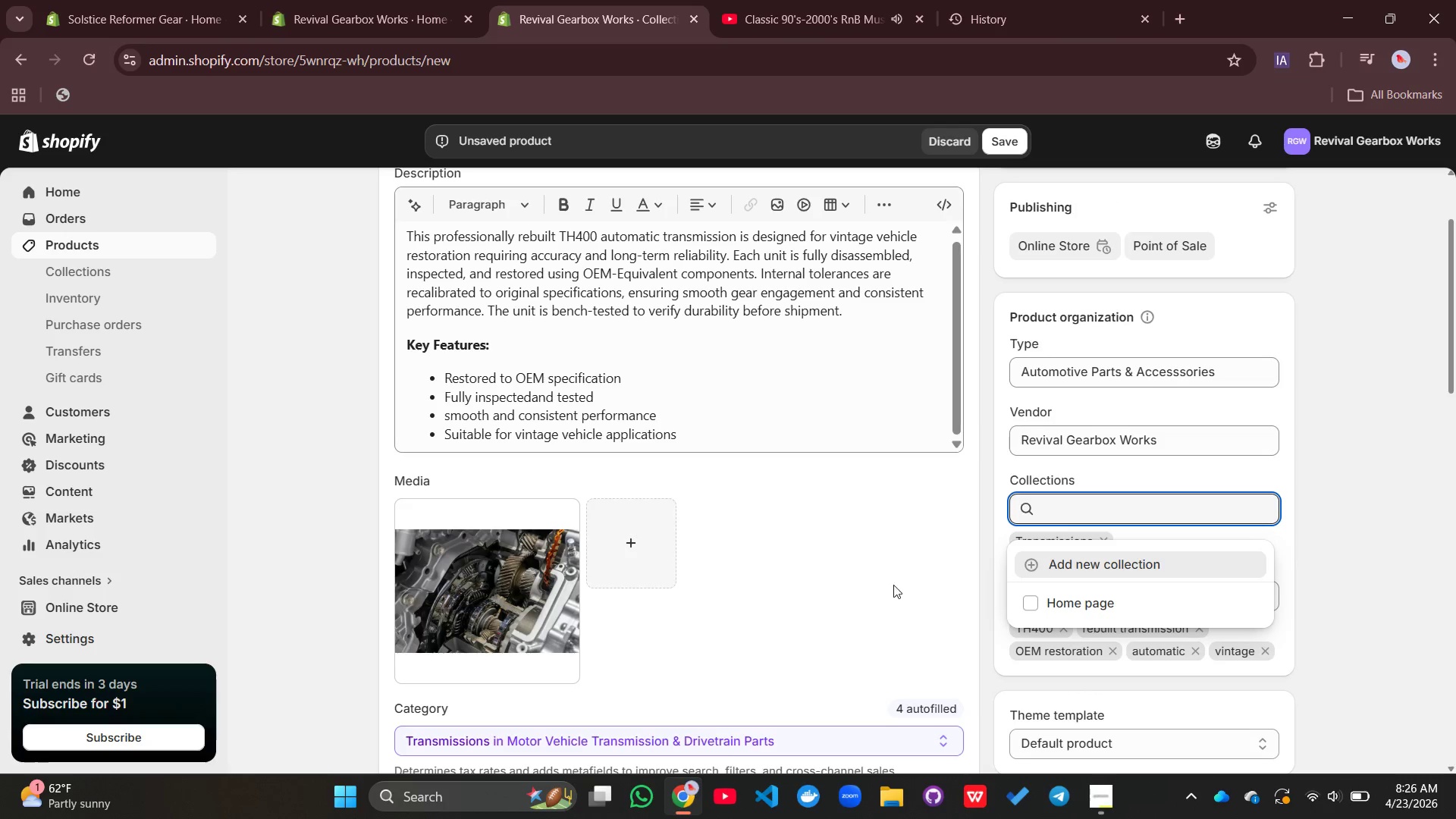 
left_click([1351, 504])
 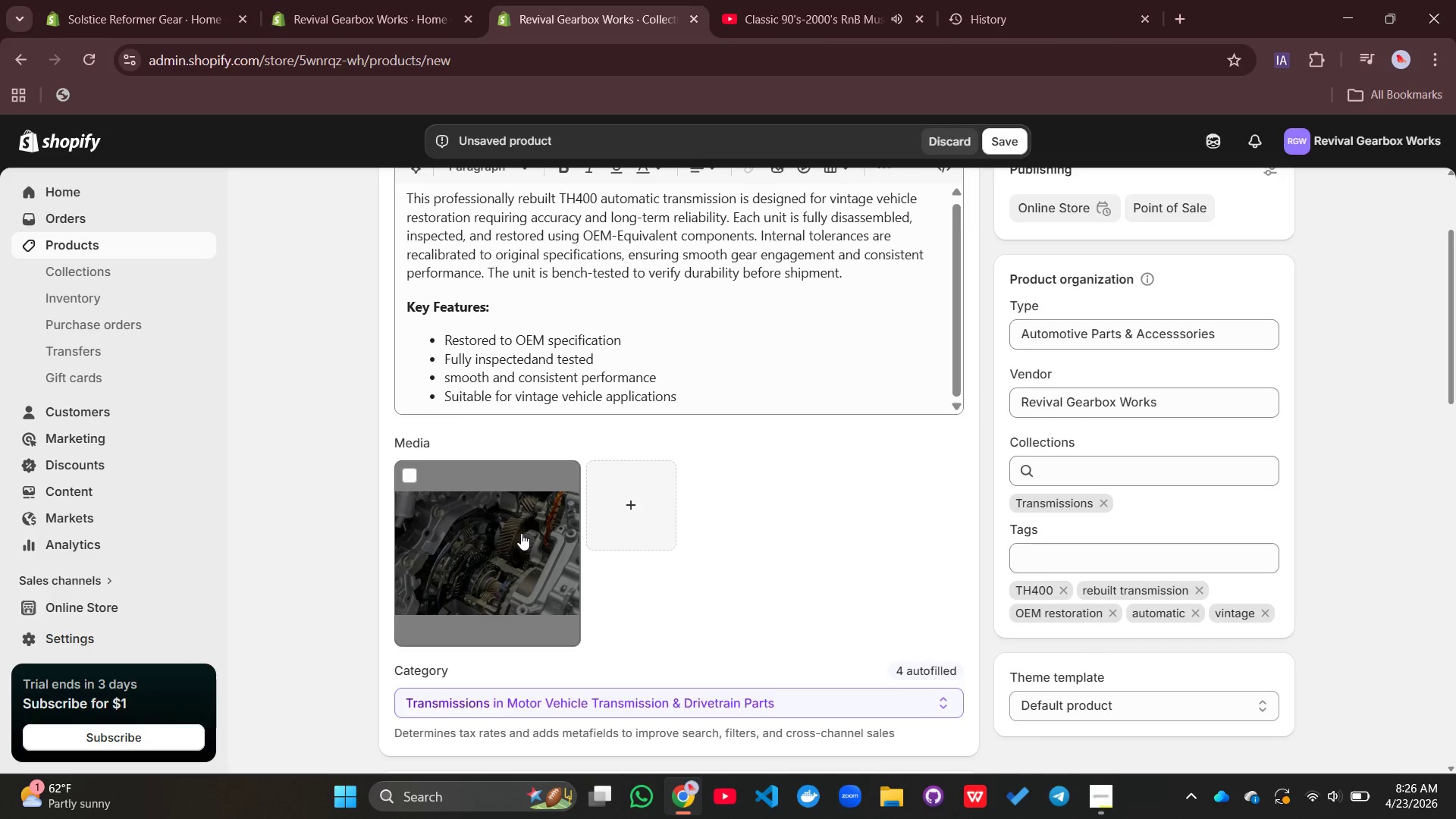 
left_click([521, 533])
 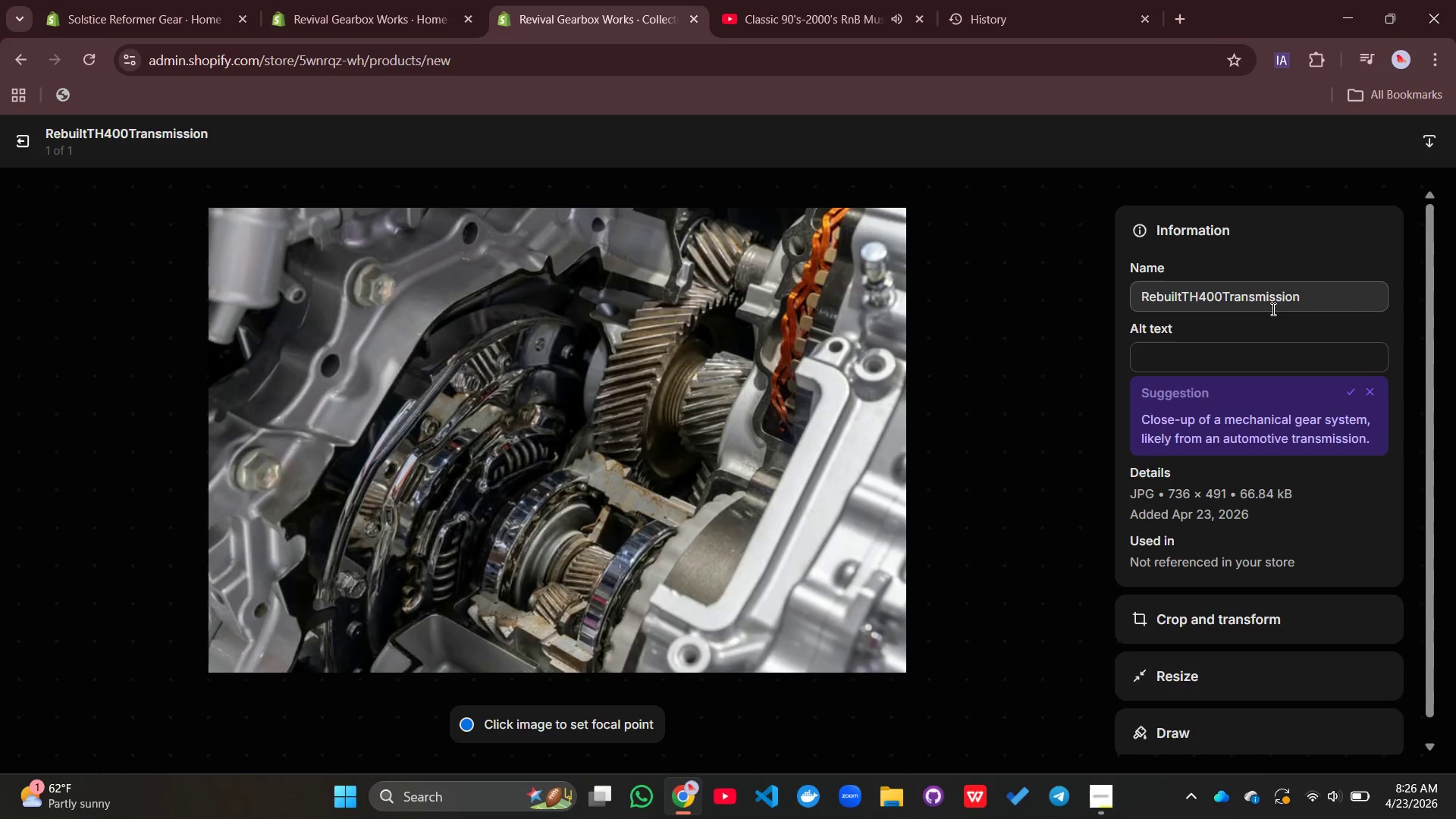 
left_click([1210, 347])
 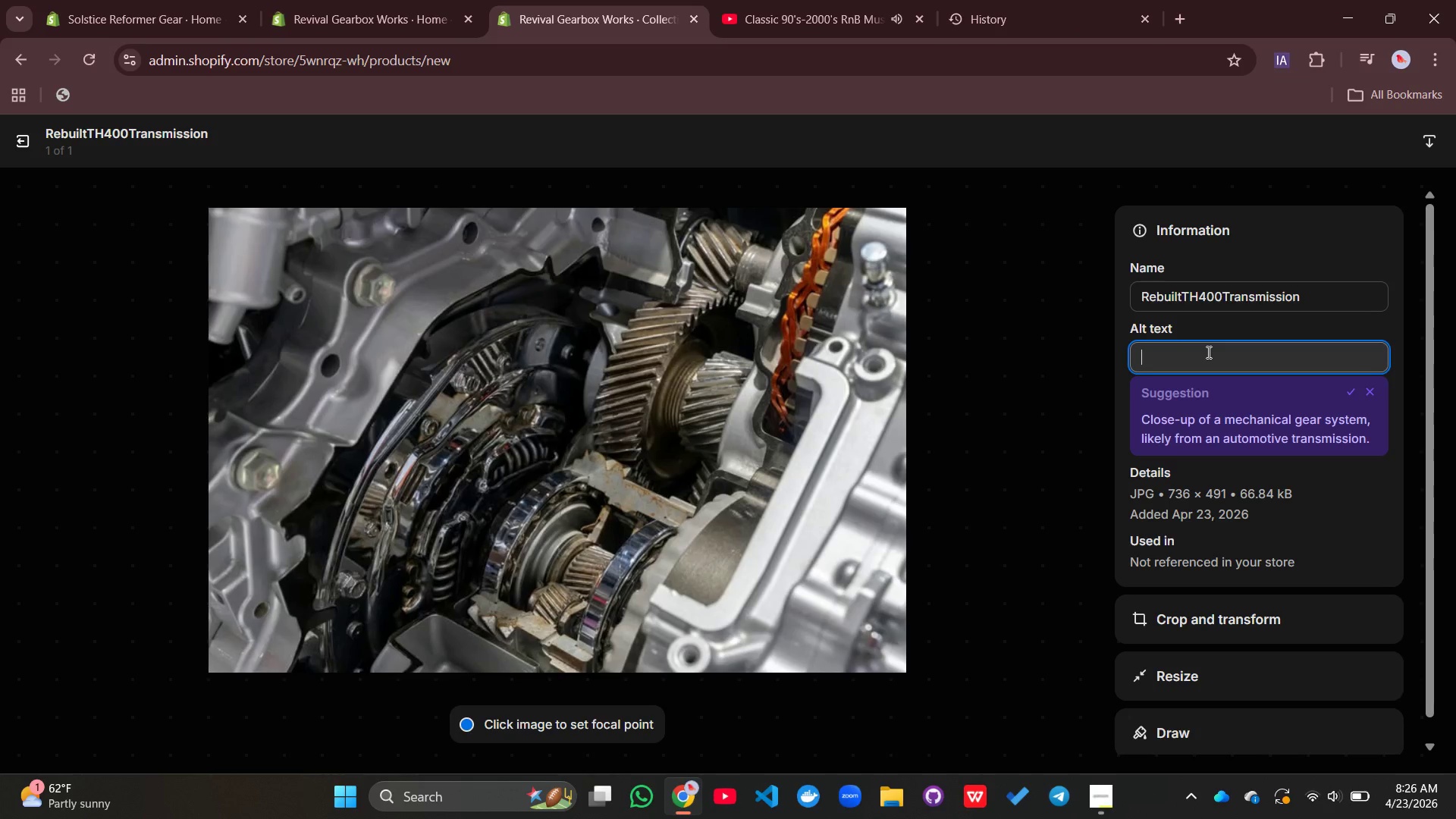 
type(Rebuilt Th400 aitomatic transmission)
 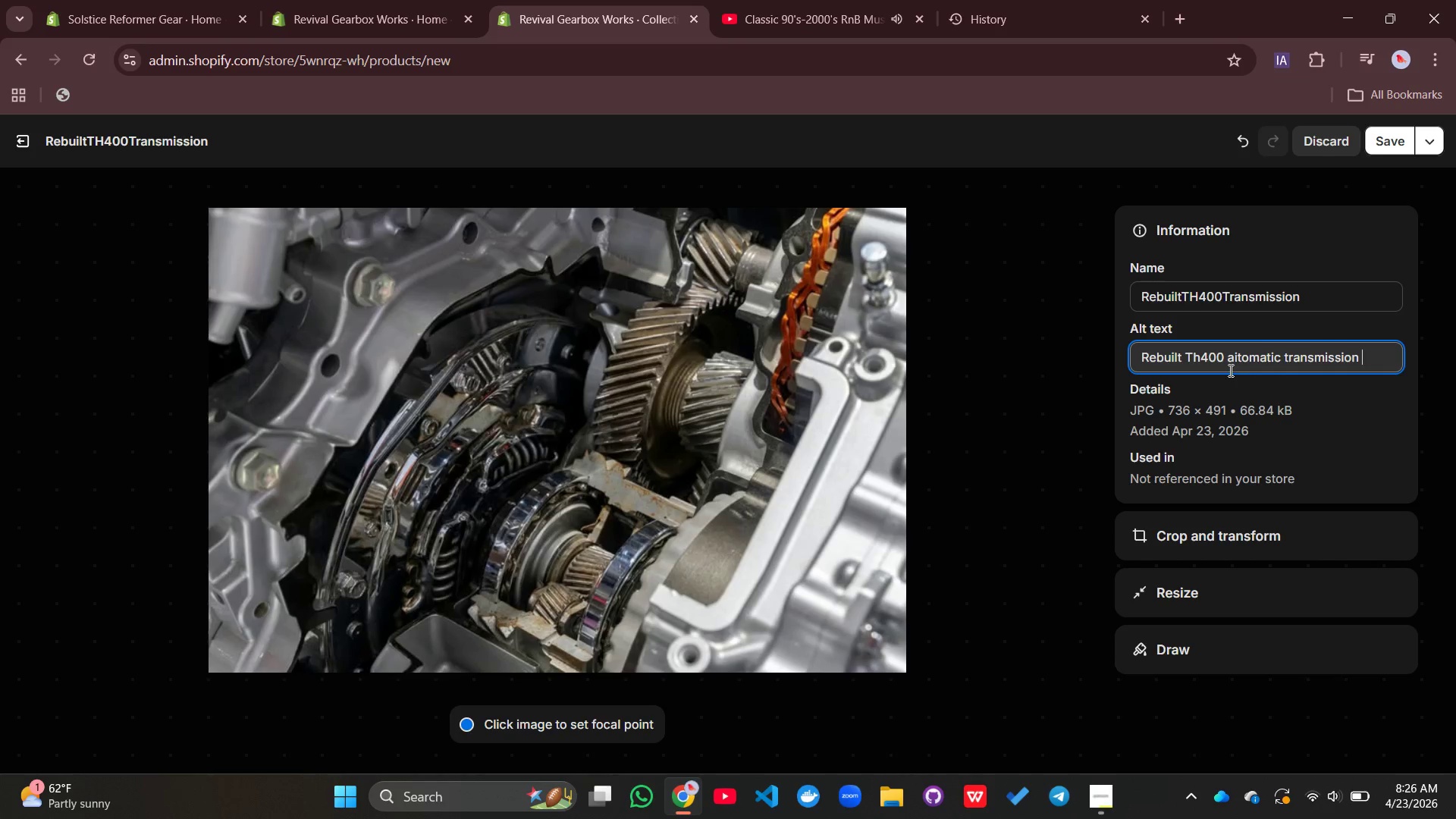 
type( for vontage w)
key(Backspace)
type(vehicle)
 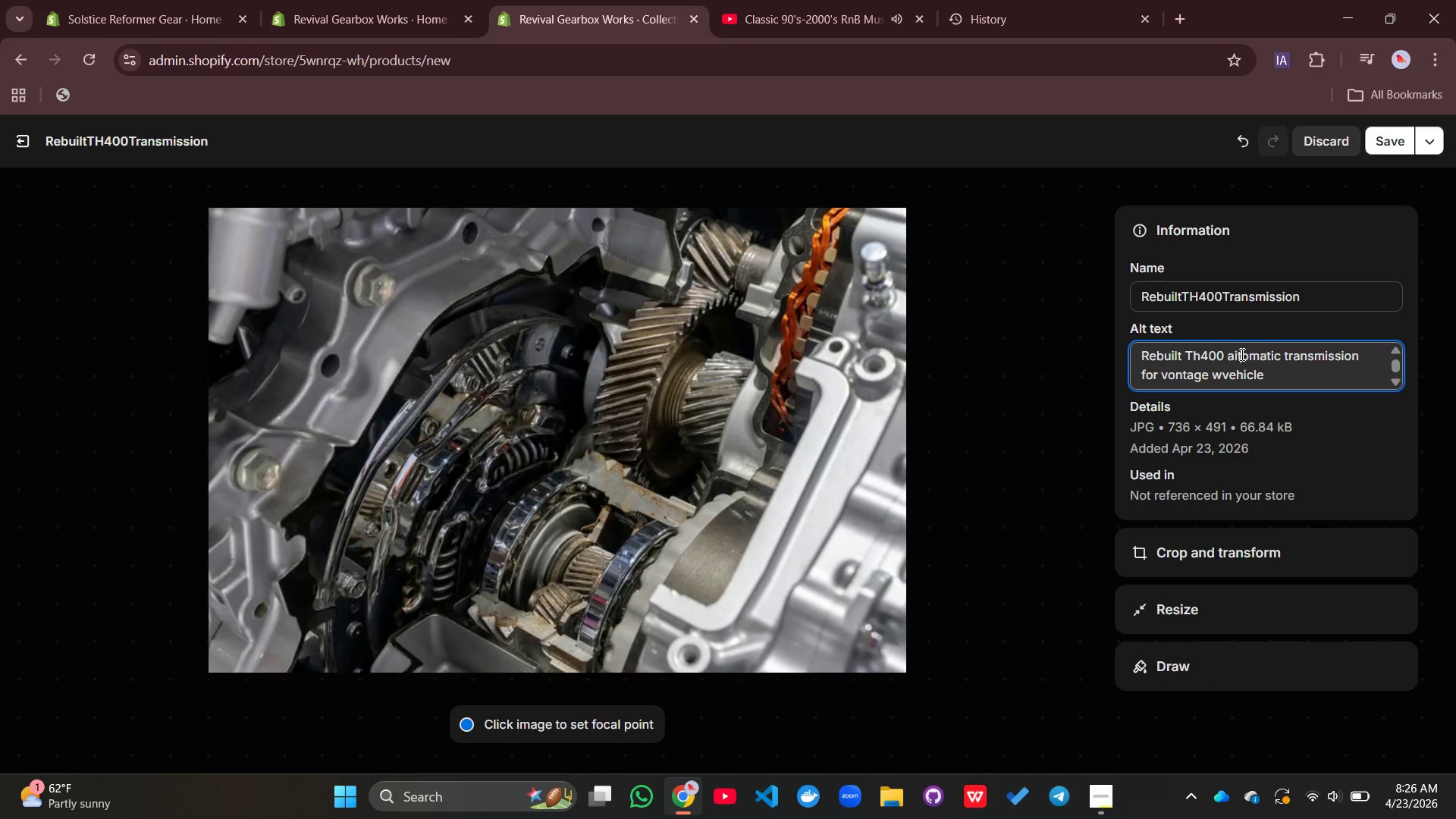 
left_click([1241, 354])
 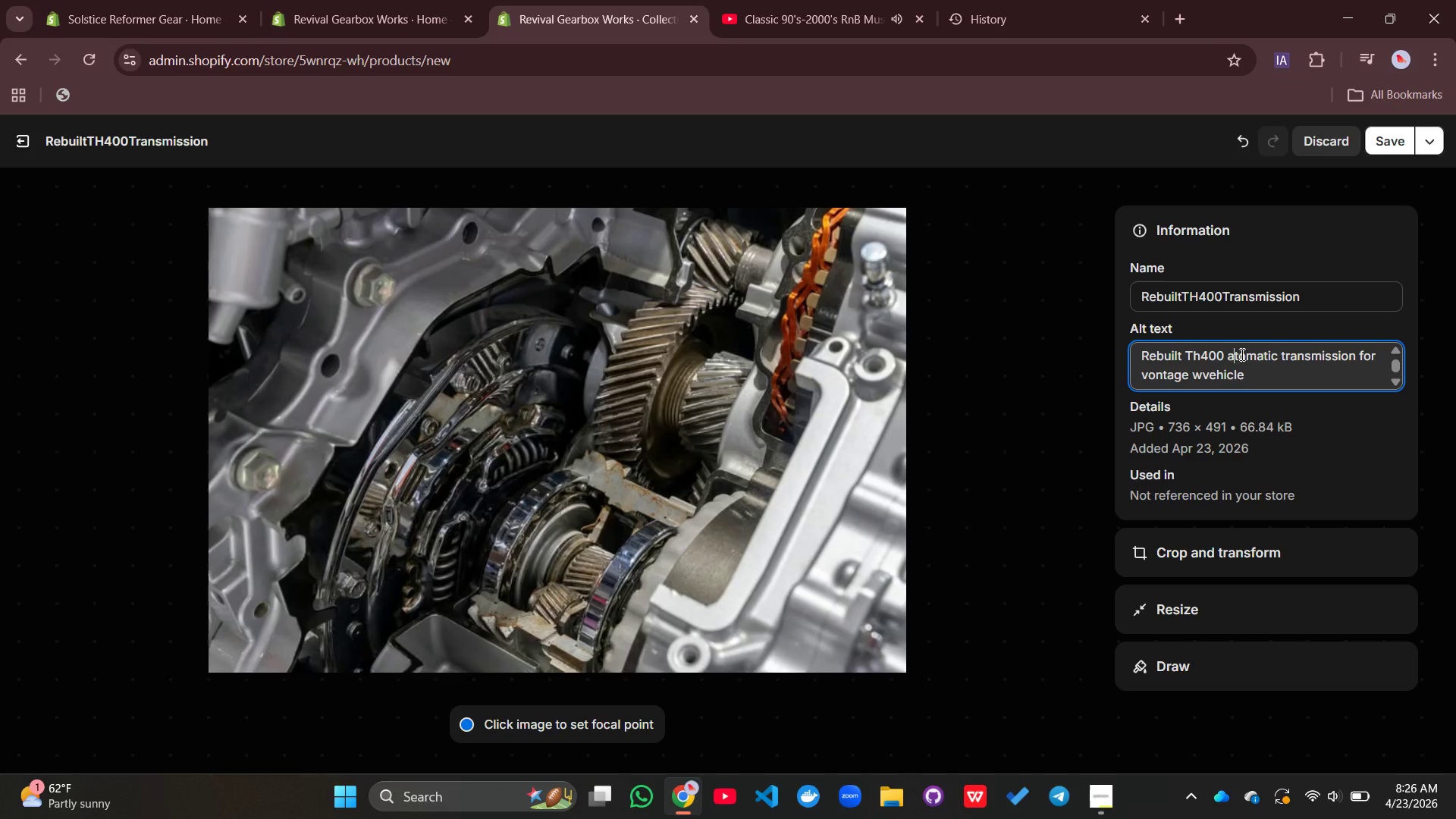 
key(ArrowLeft)
 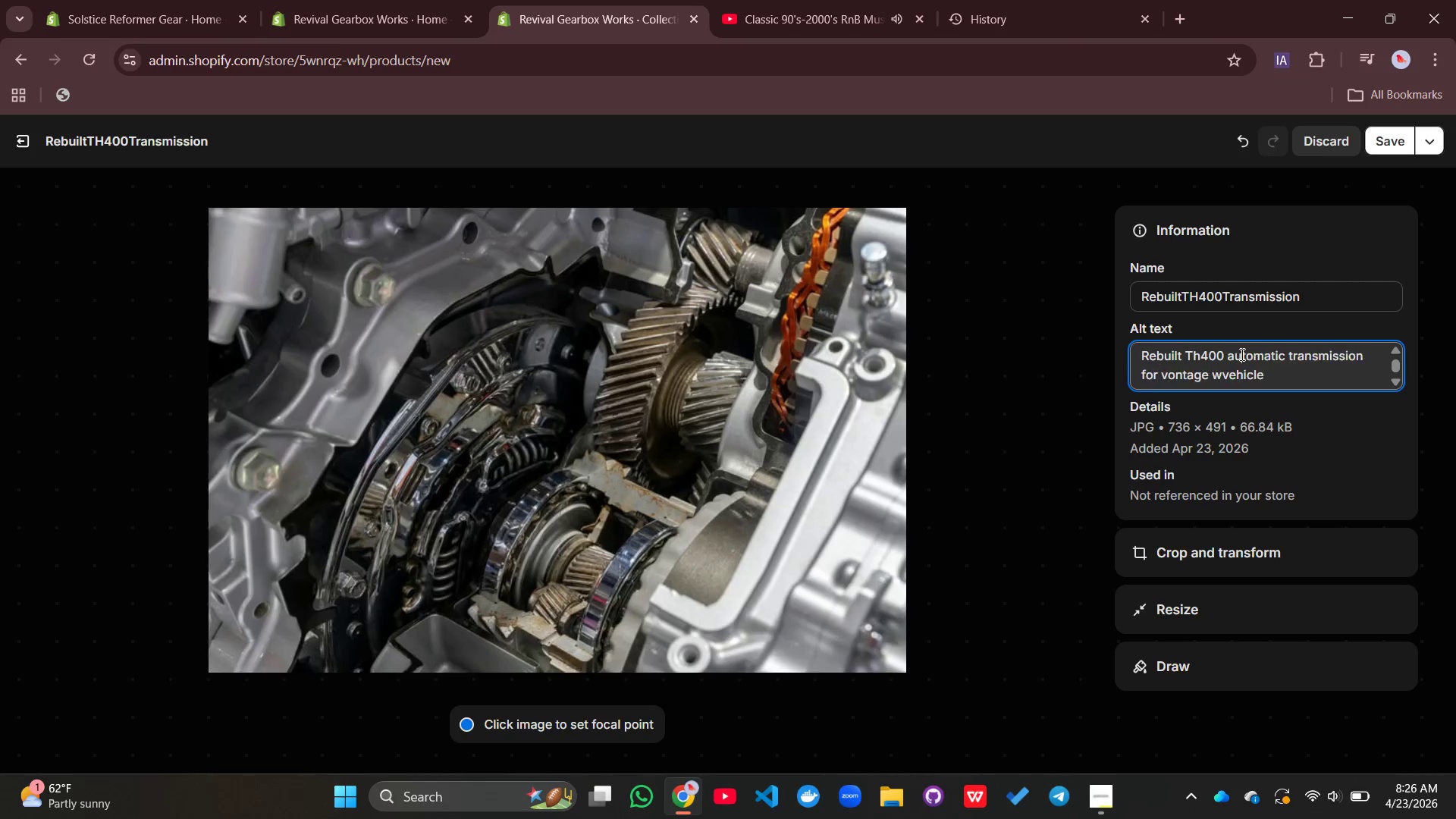 
key(Backspace)
 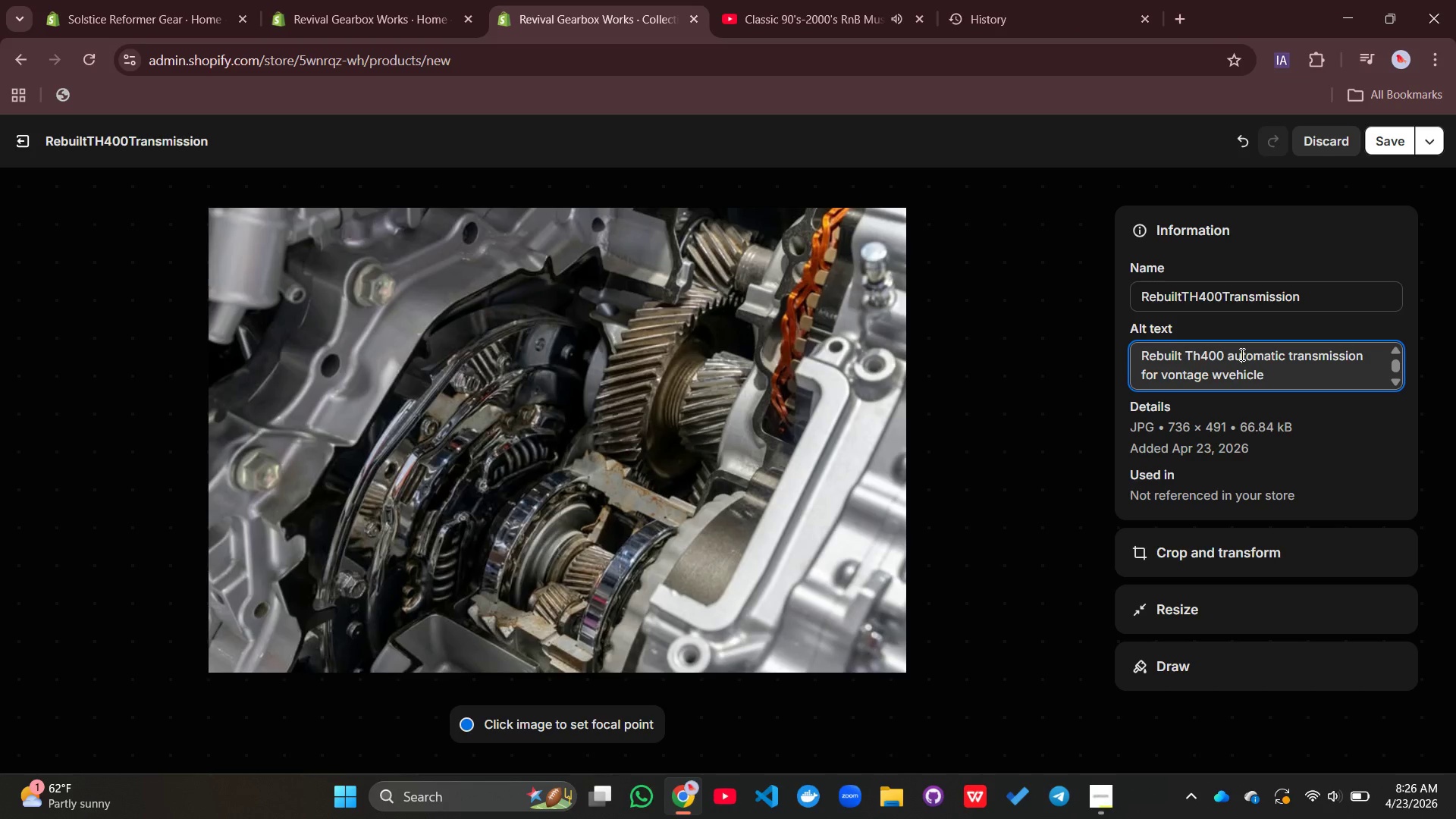 
key(U)
 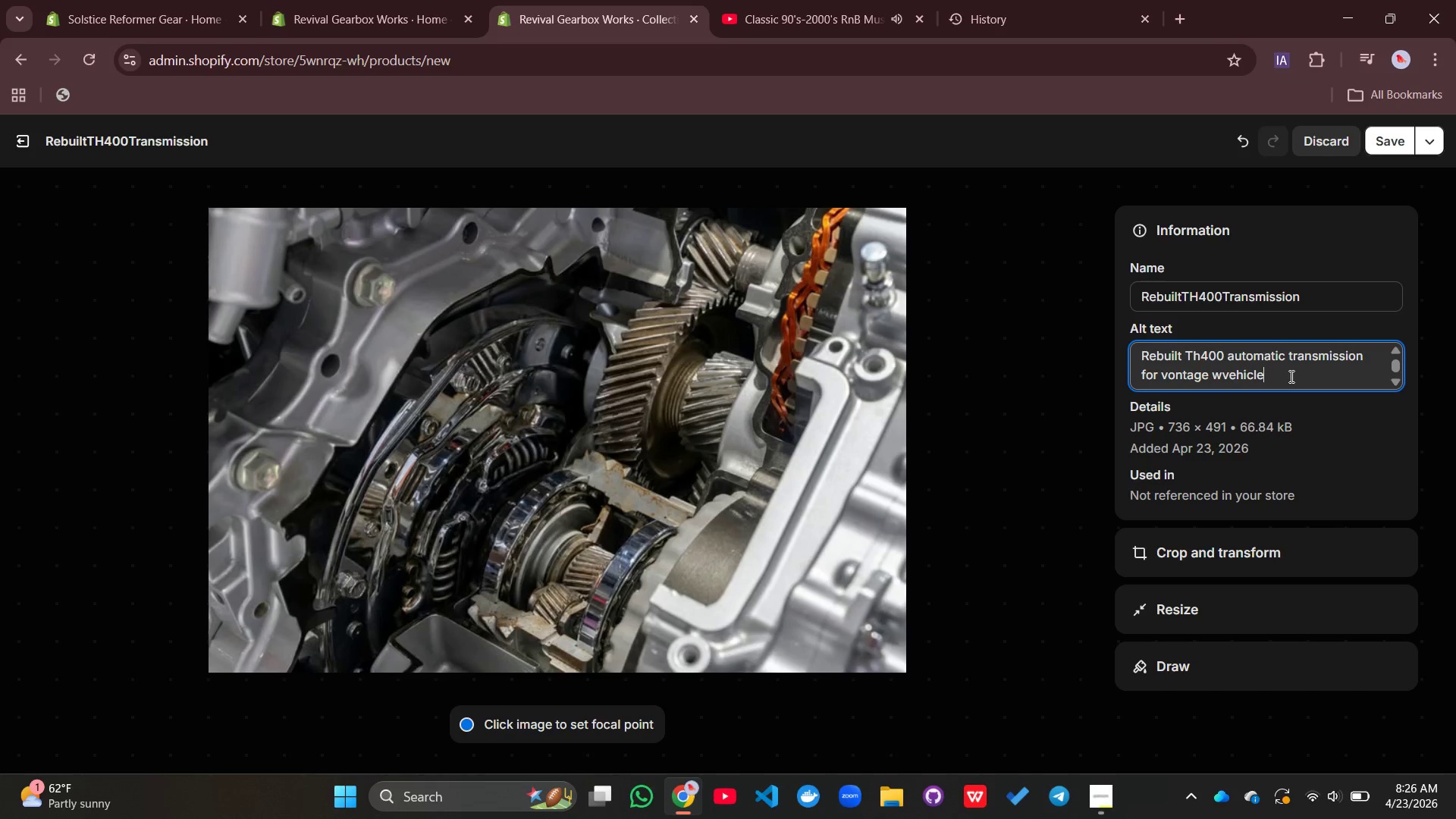 
left_click([1290, 376])
 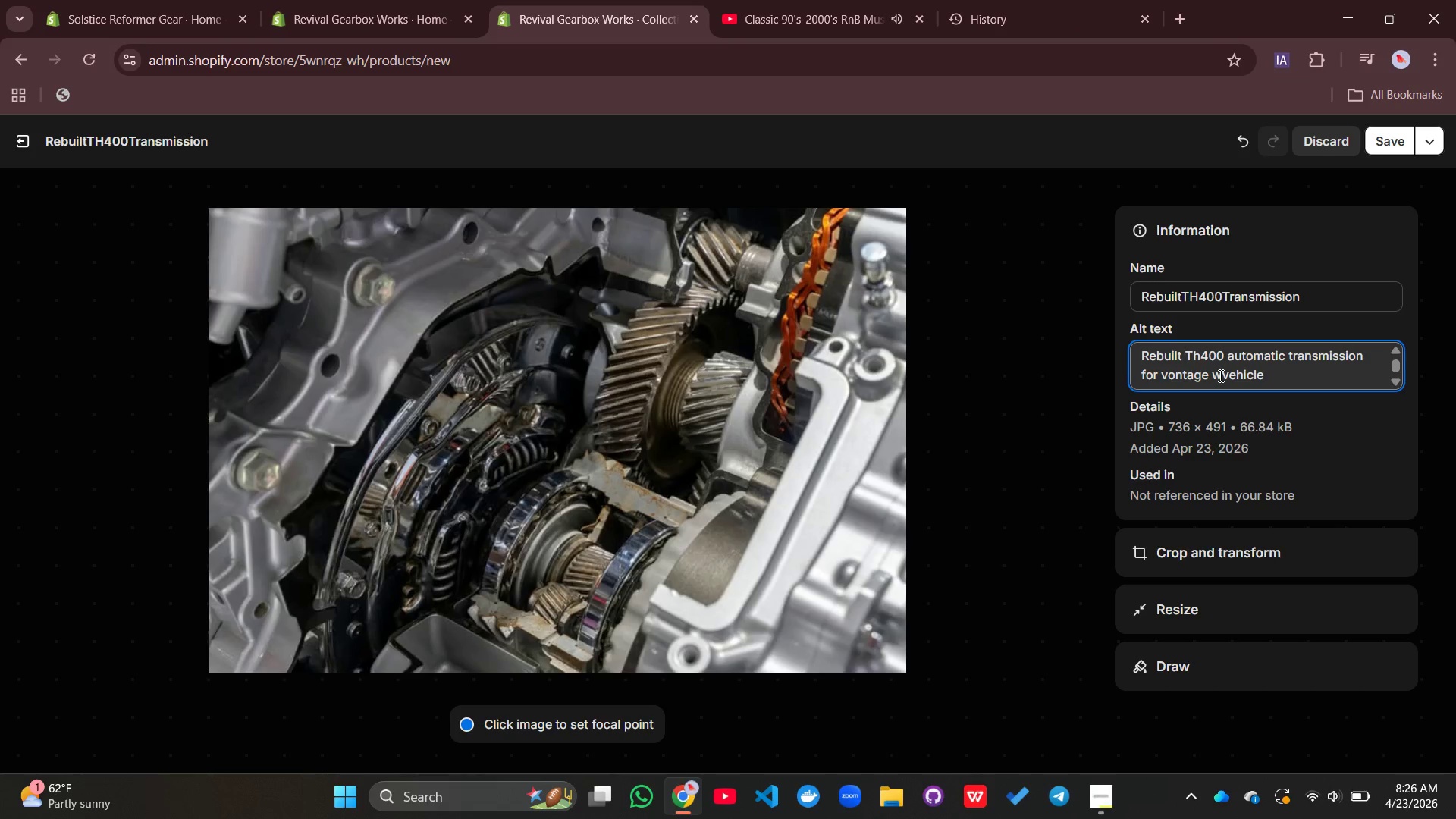 
left_click([1219, 375])
 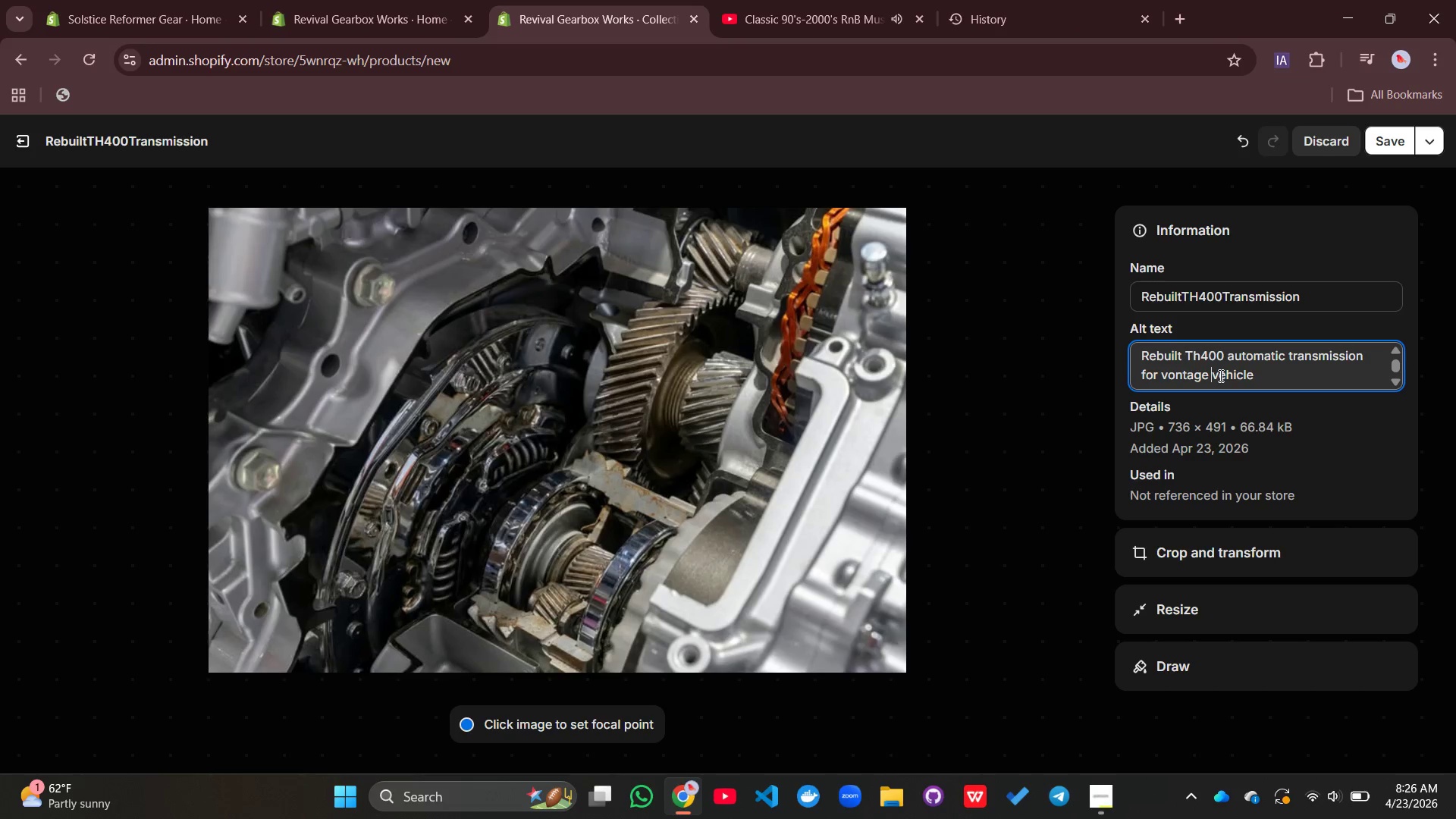 
key(Backspace)
 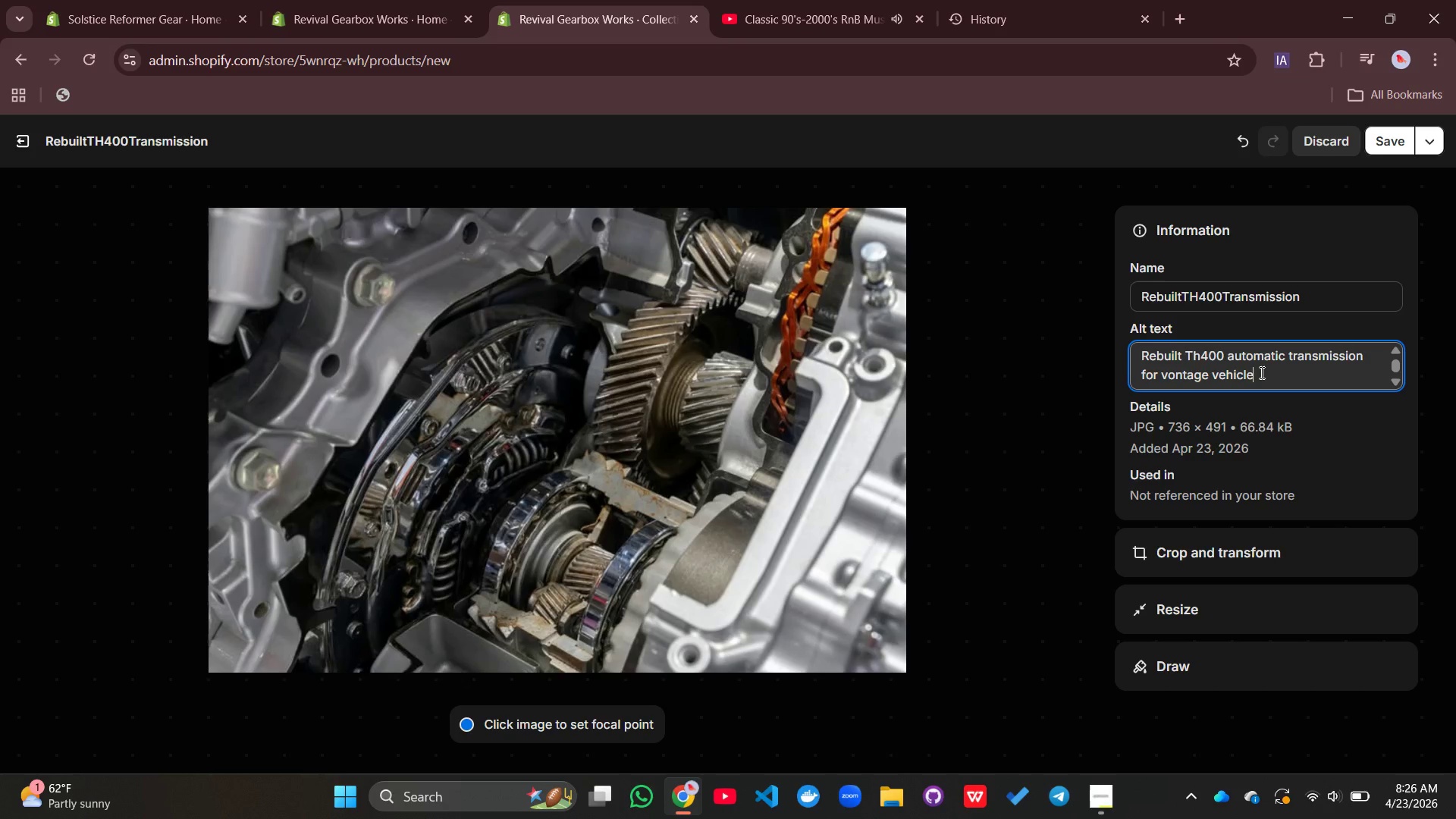 
left_click([1260, 372])
 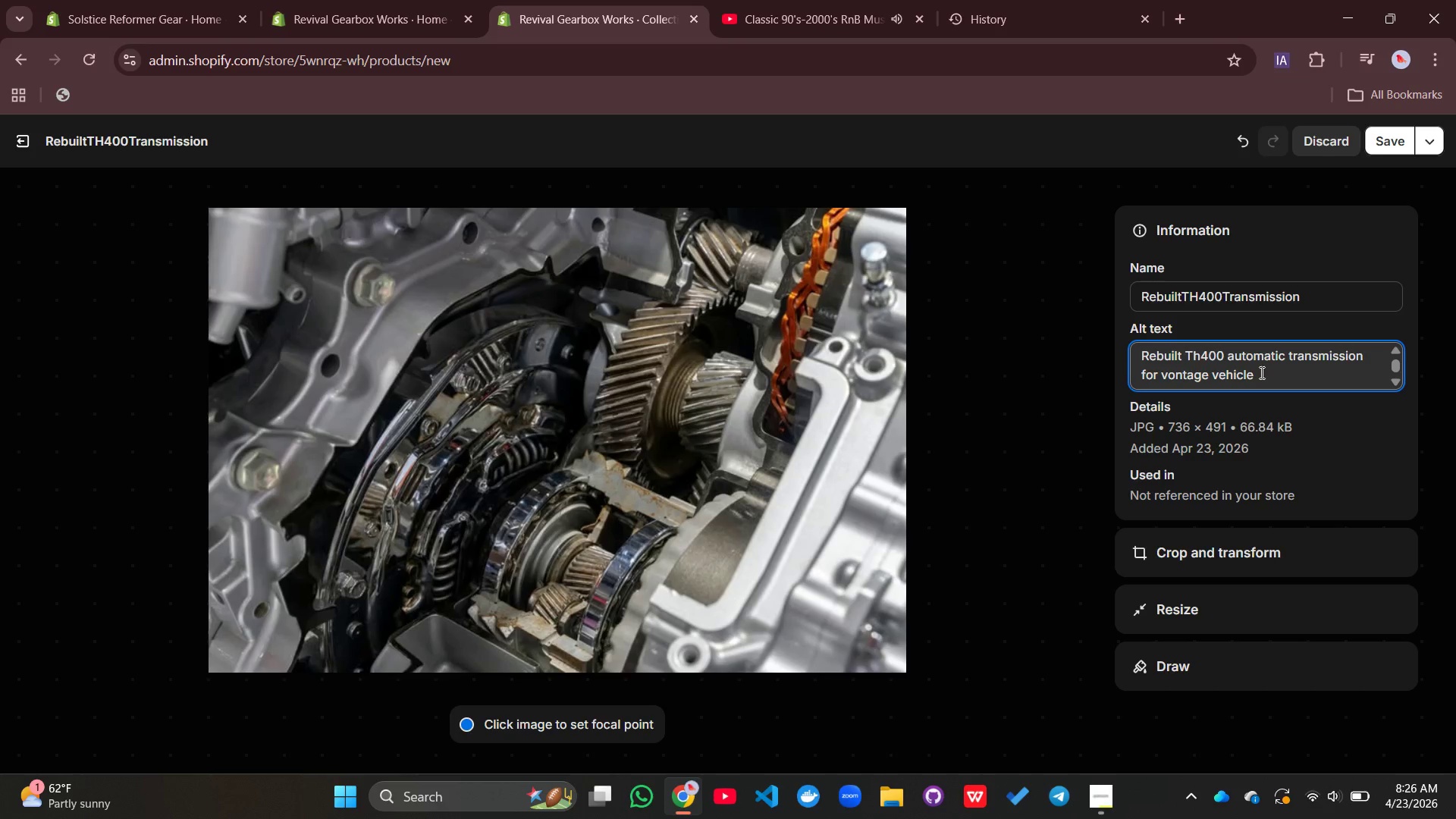 
type( restoration)
 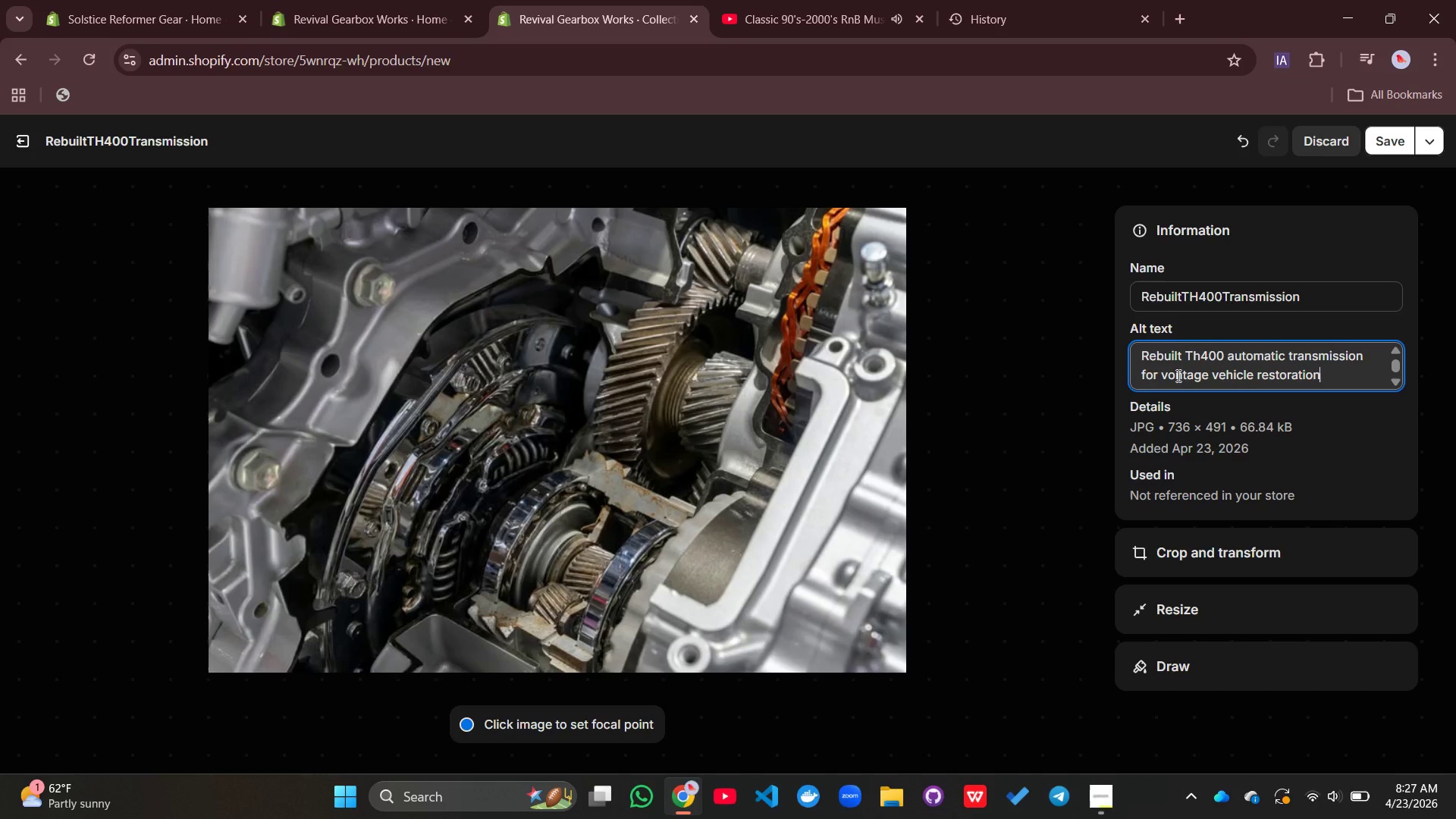 
wait(5.23)
 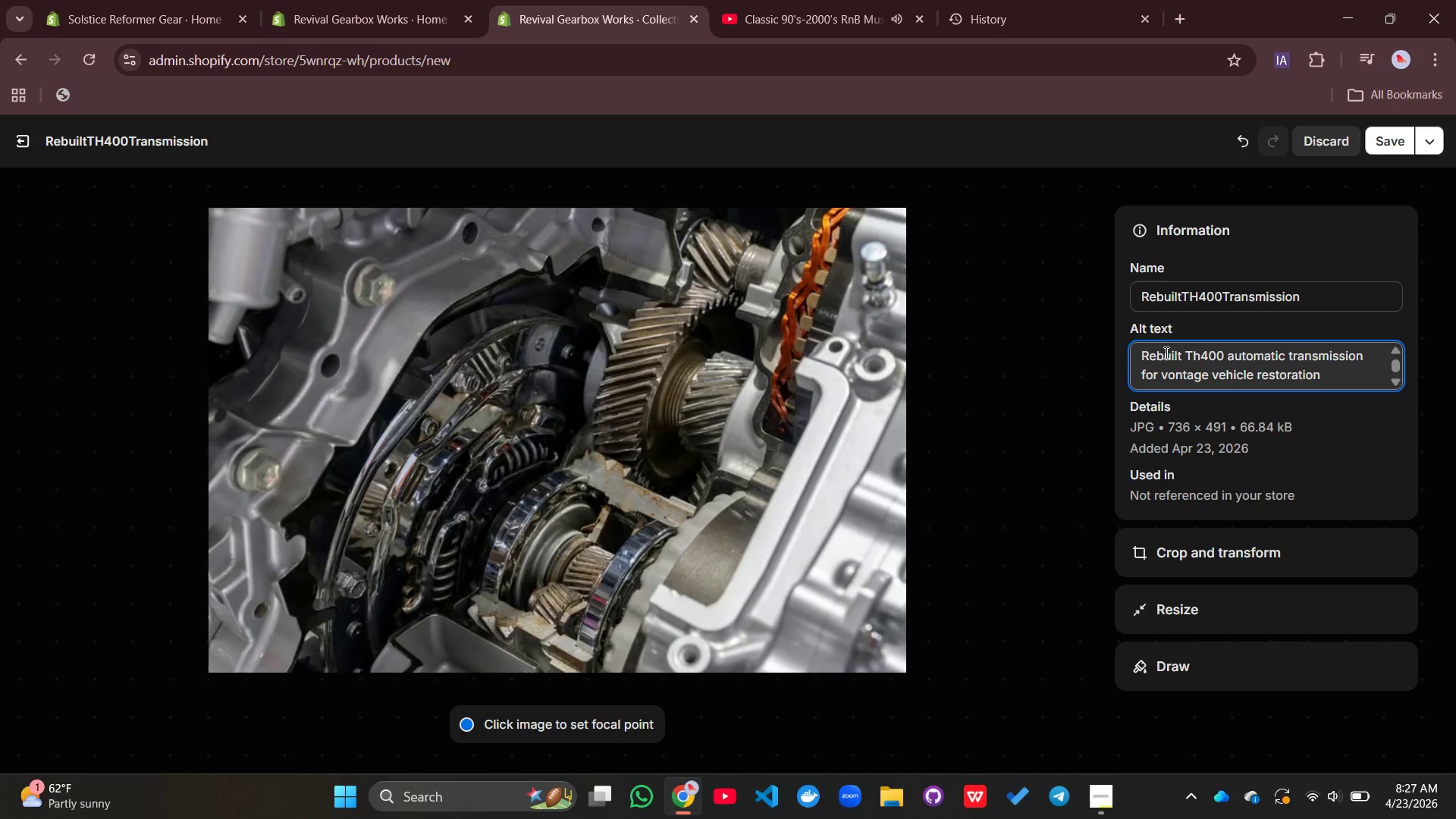 
left_click([1177, 375])
 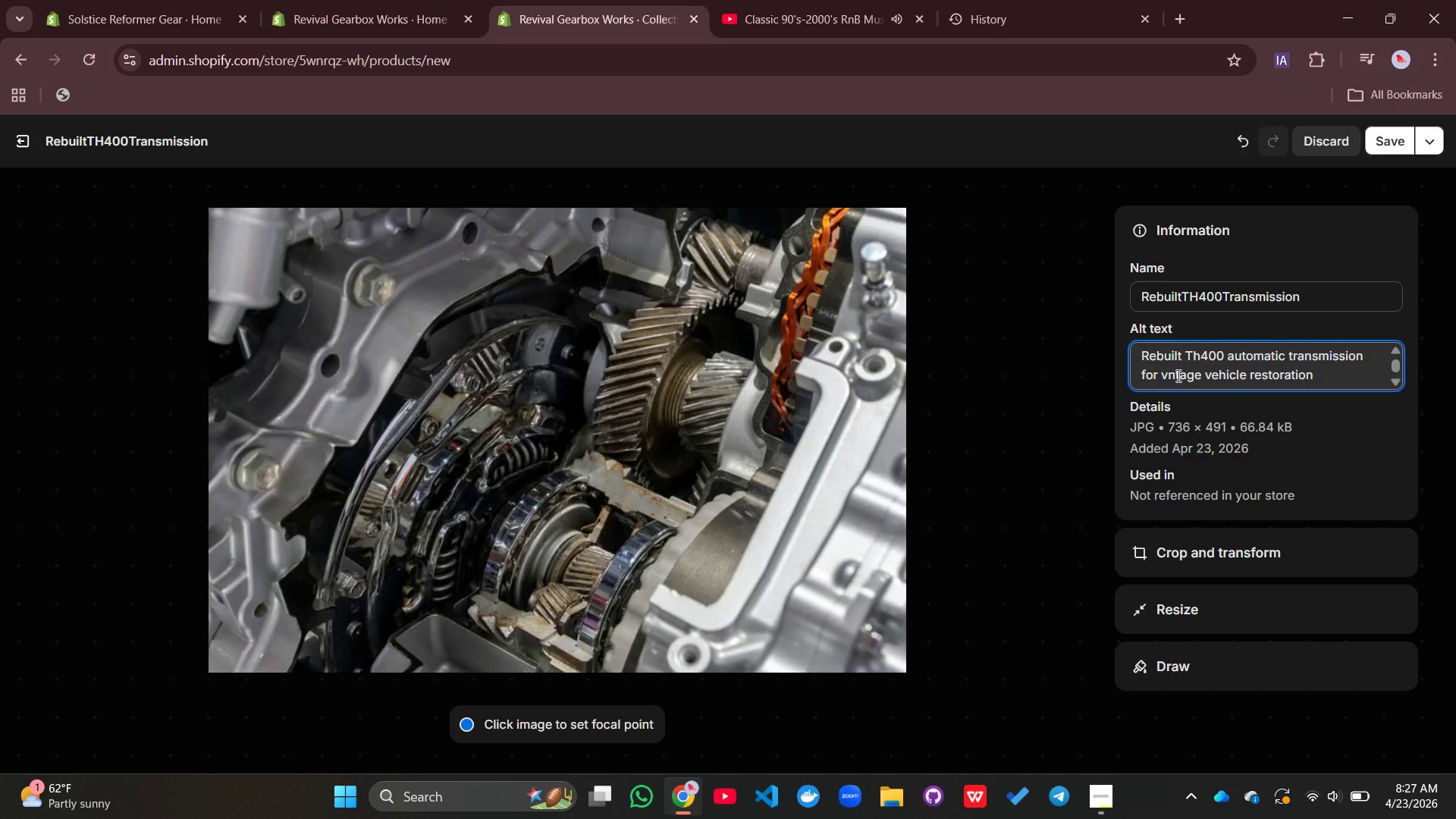 
key(Backspace)
 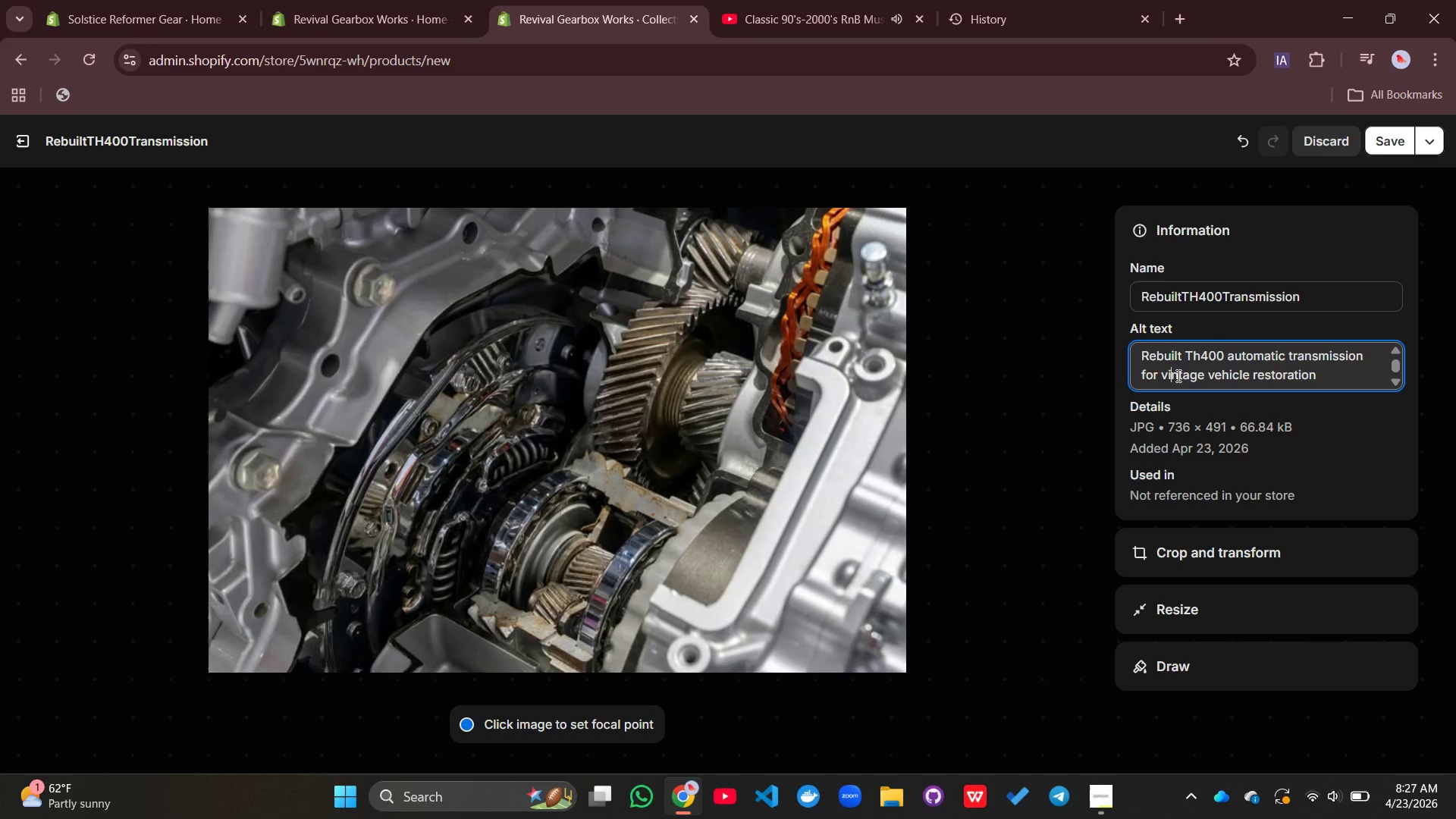 
key(I)
 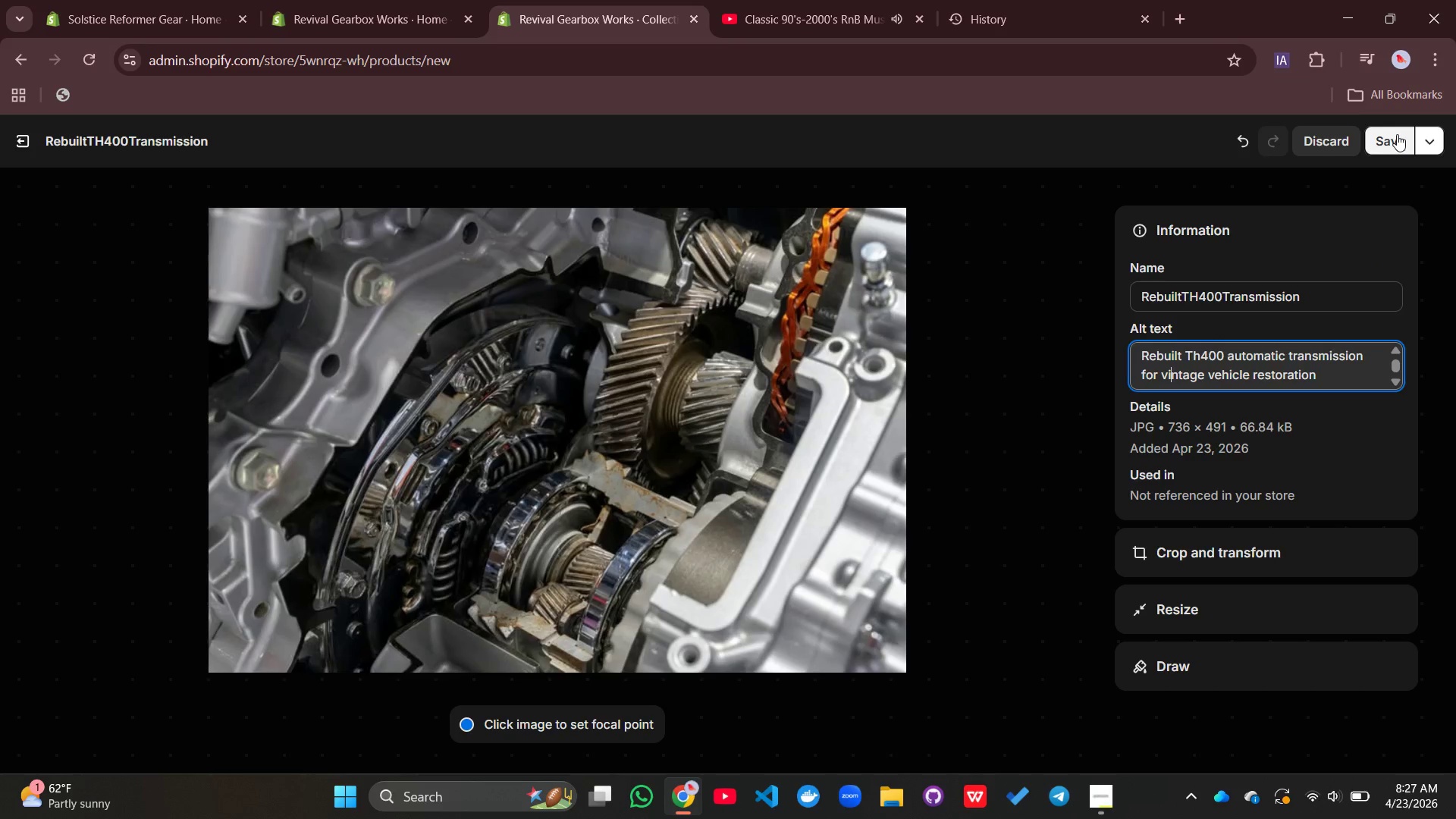 
left_click([1397, 134])
 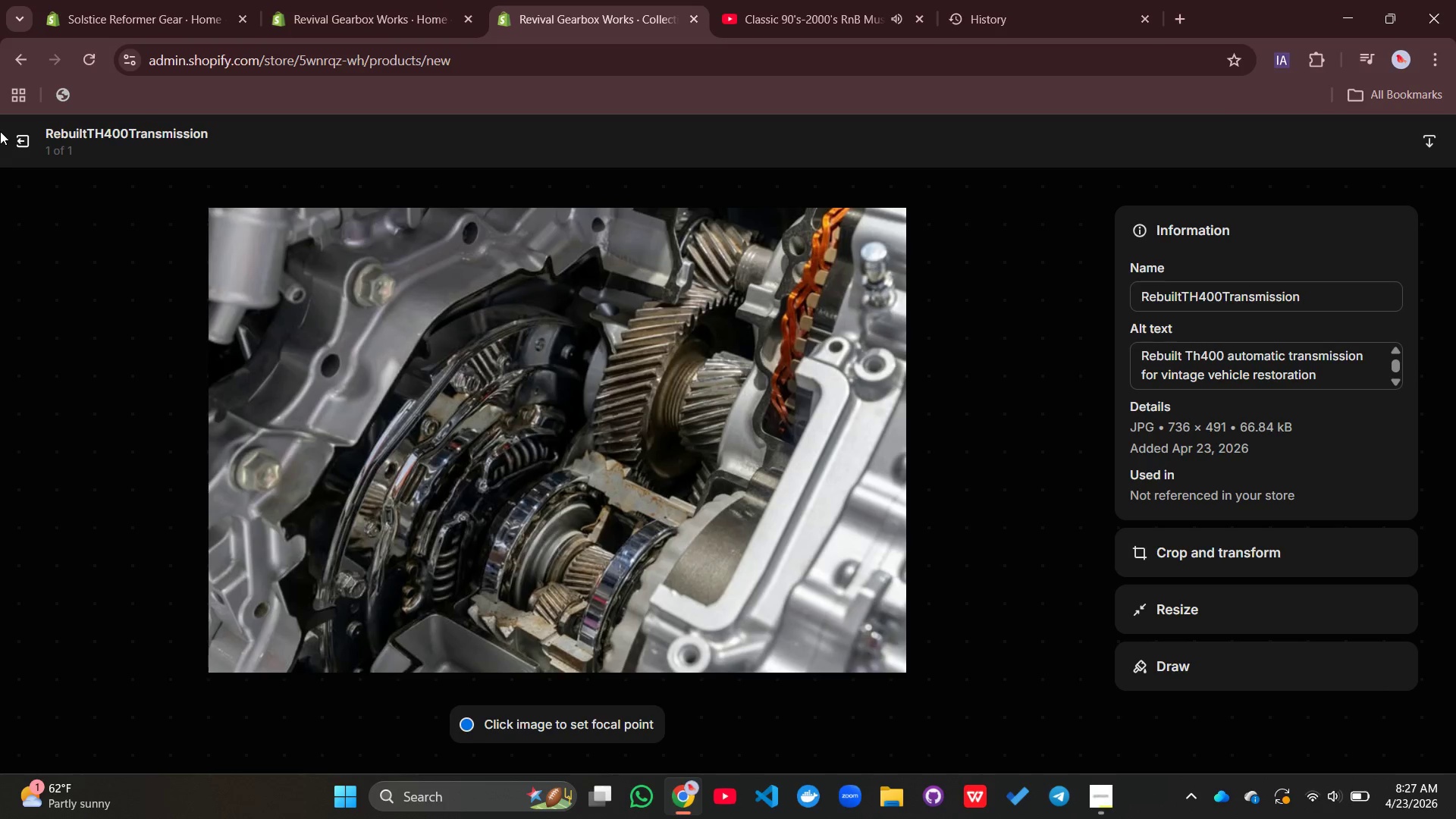 
wait(7.94)
 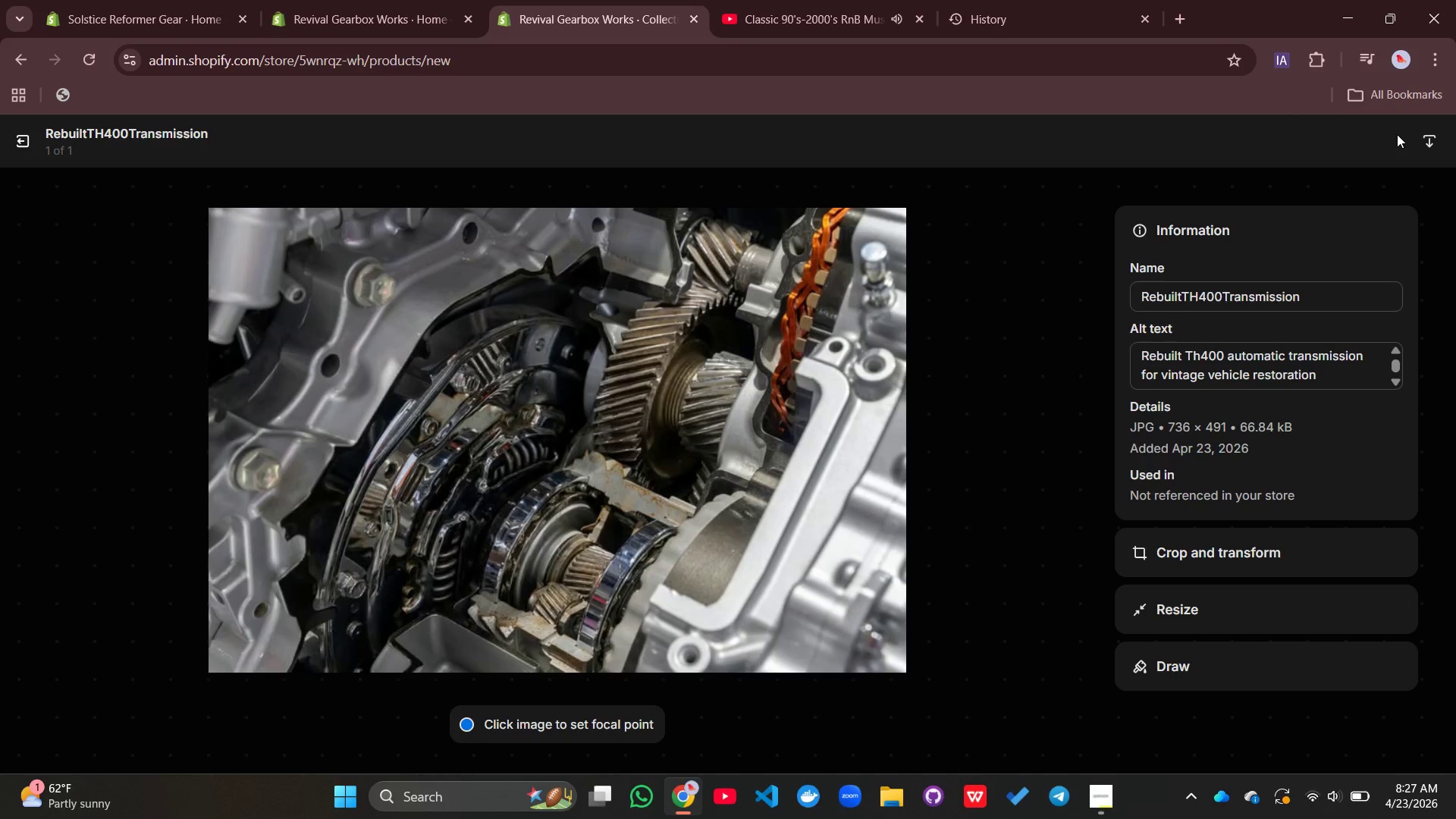 
scroll: coordinate [431, 394], scroll_direction: down, amount: 4.0
 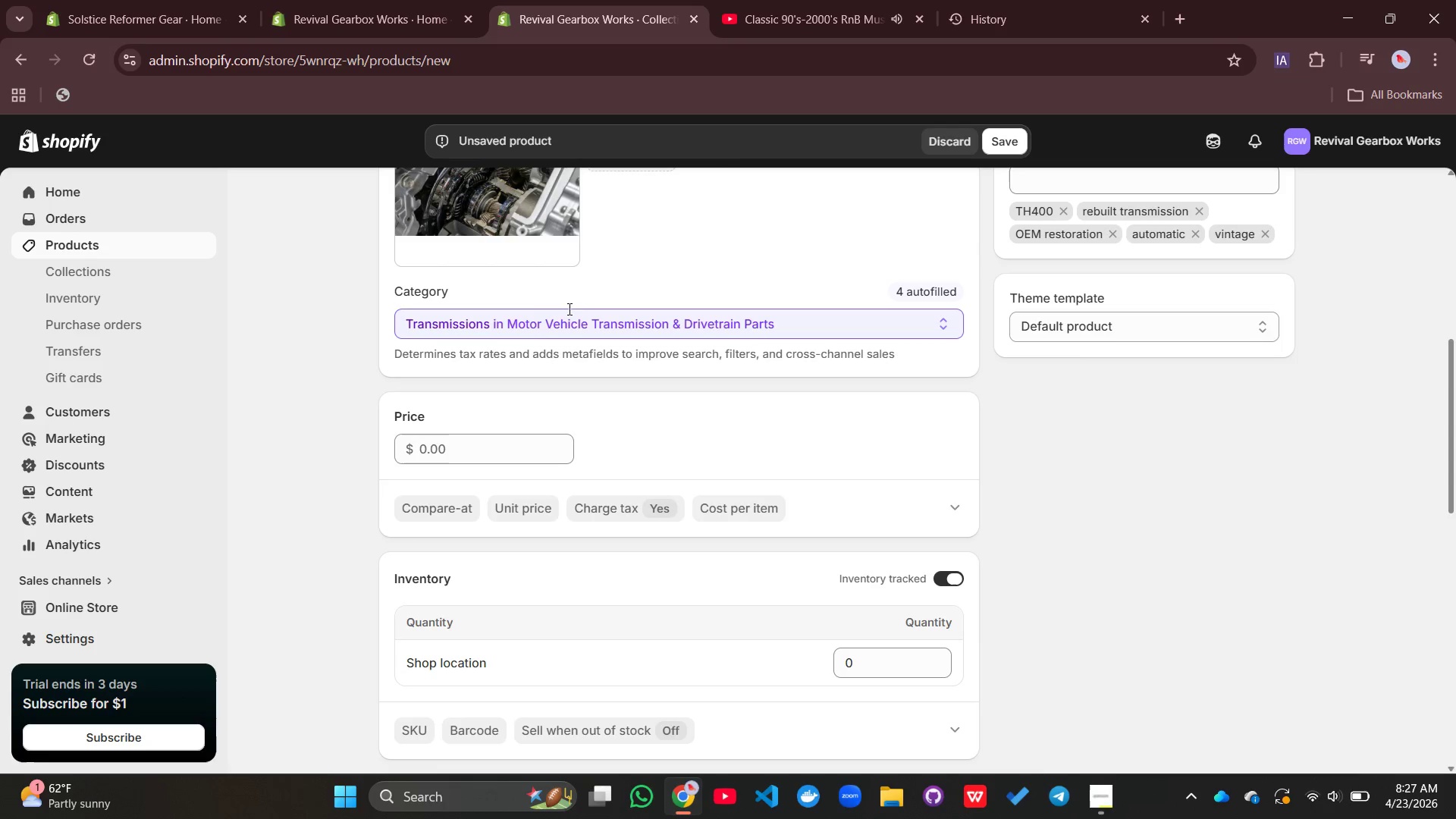 
wait(6.2)
 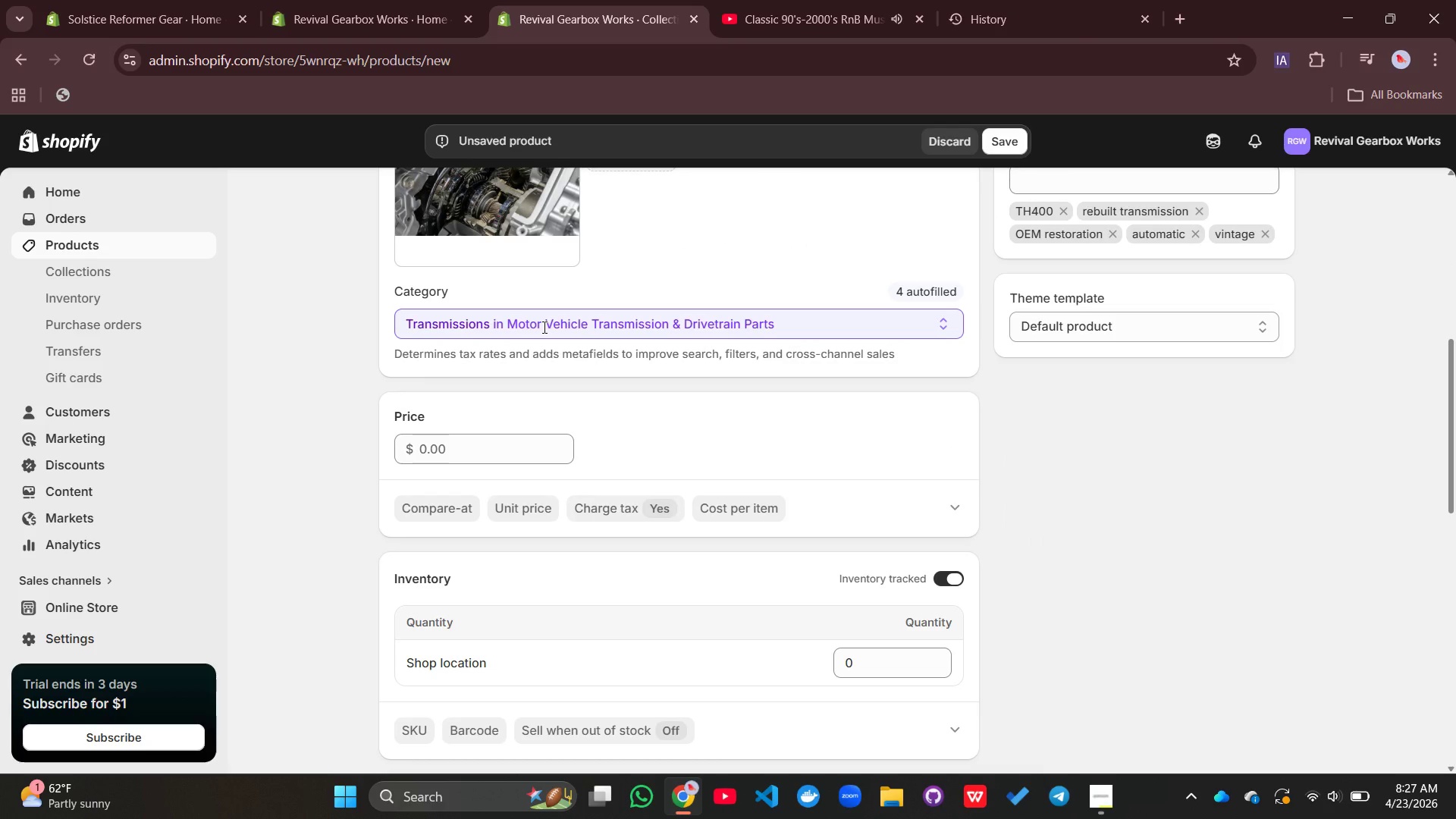 
left_click_drag(start_coordinate=[778, 322], to_coordinate=[468, 307])
 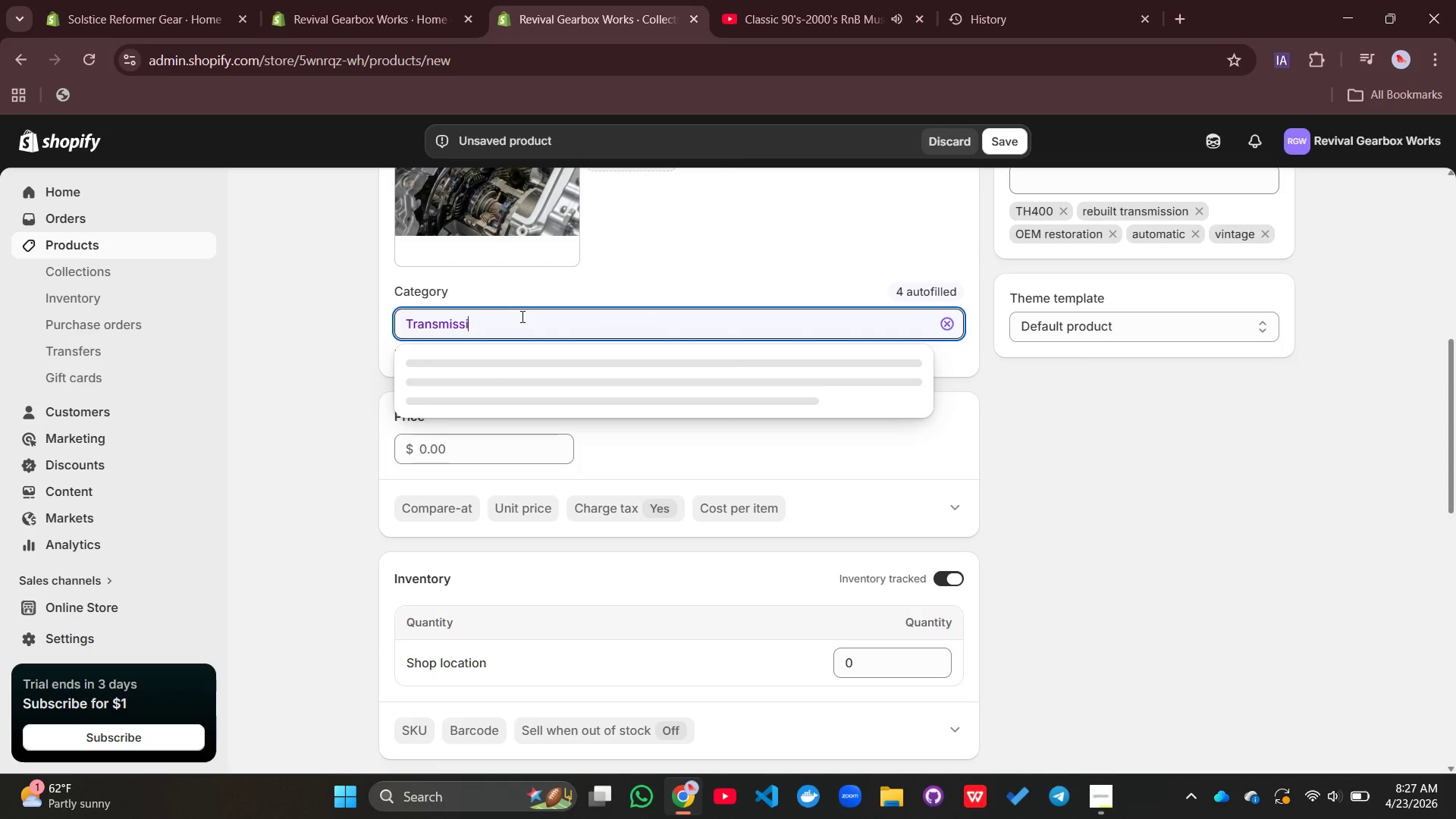 
hold_key(key=Backspace, duration=0.83)
 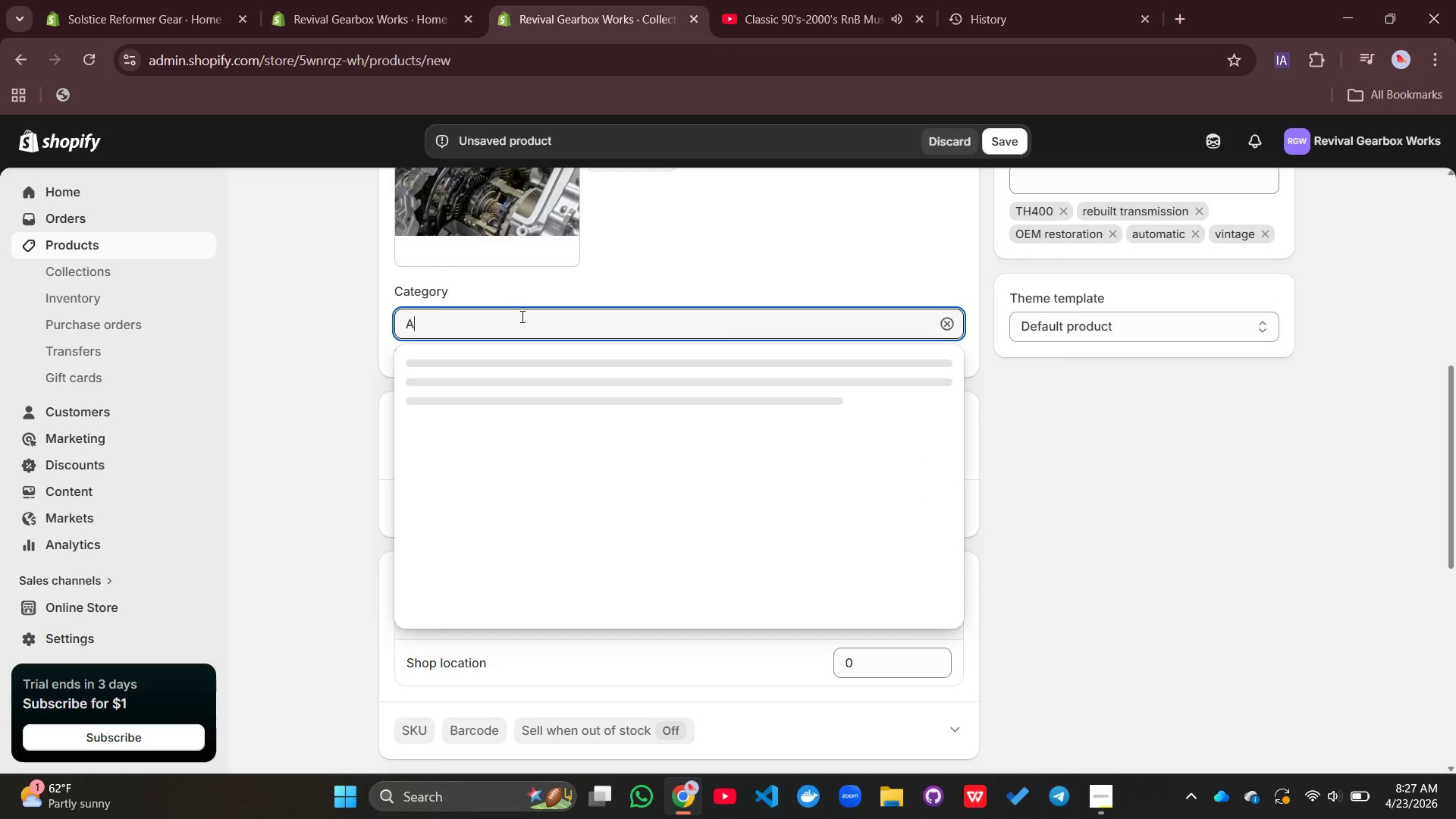 
type(Automotive)
 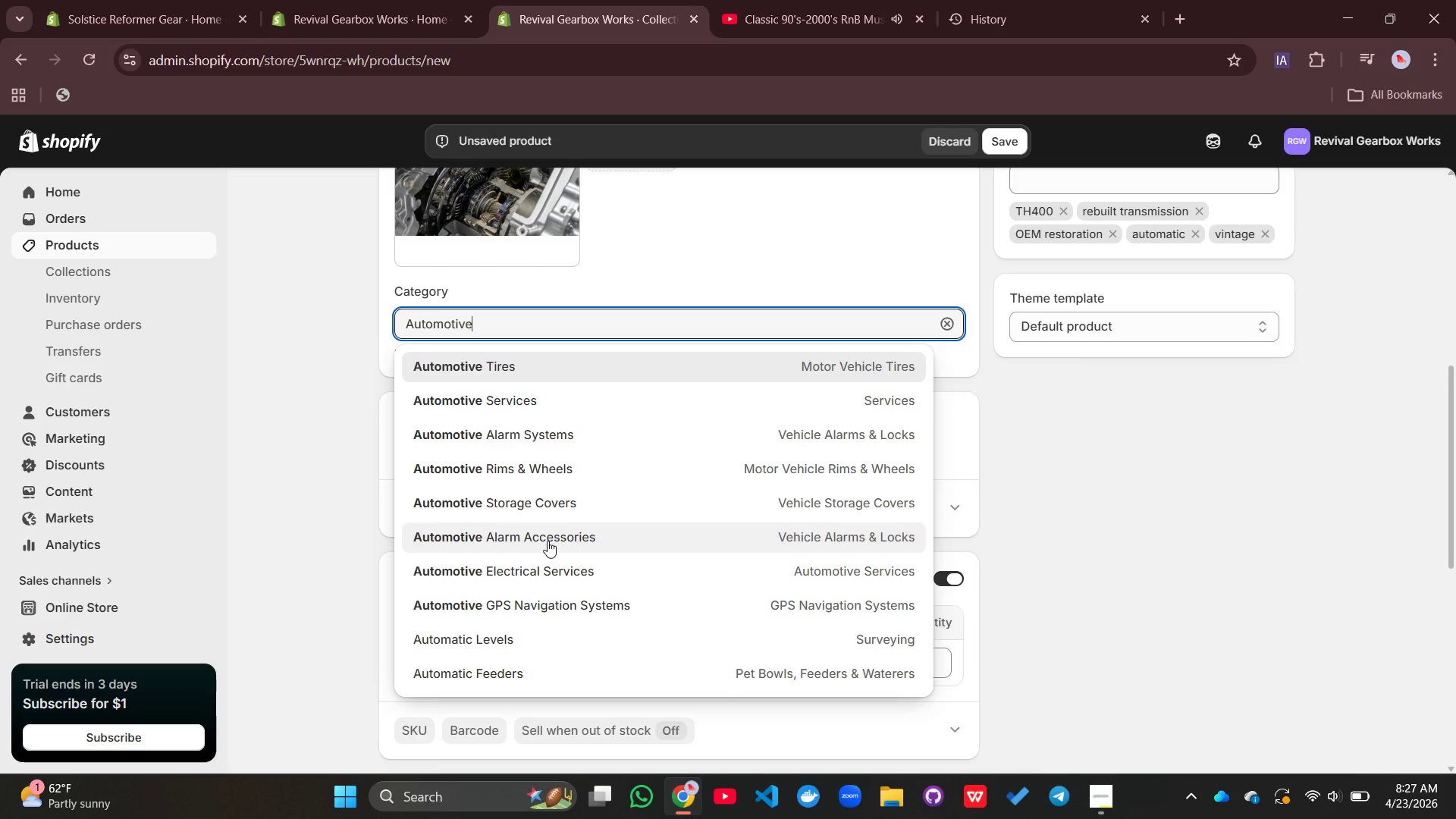 
wait(6.83)
 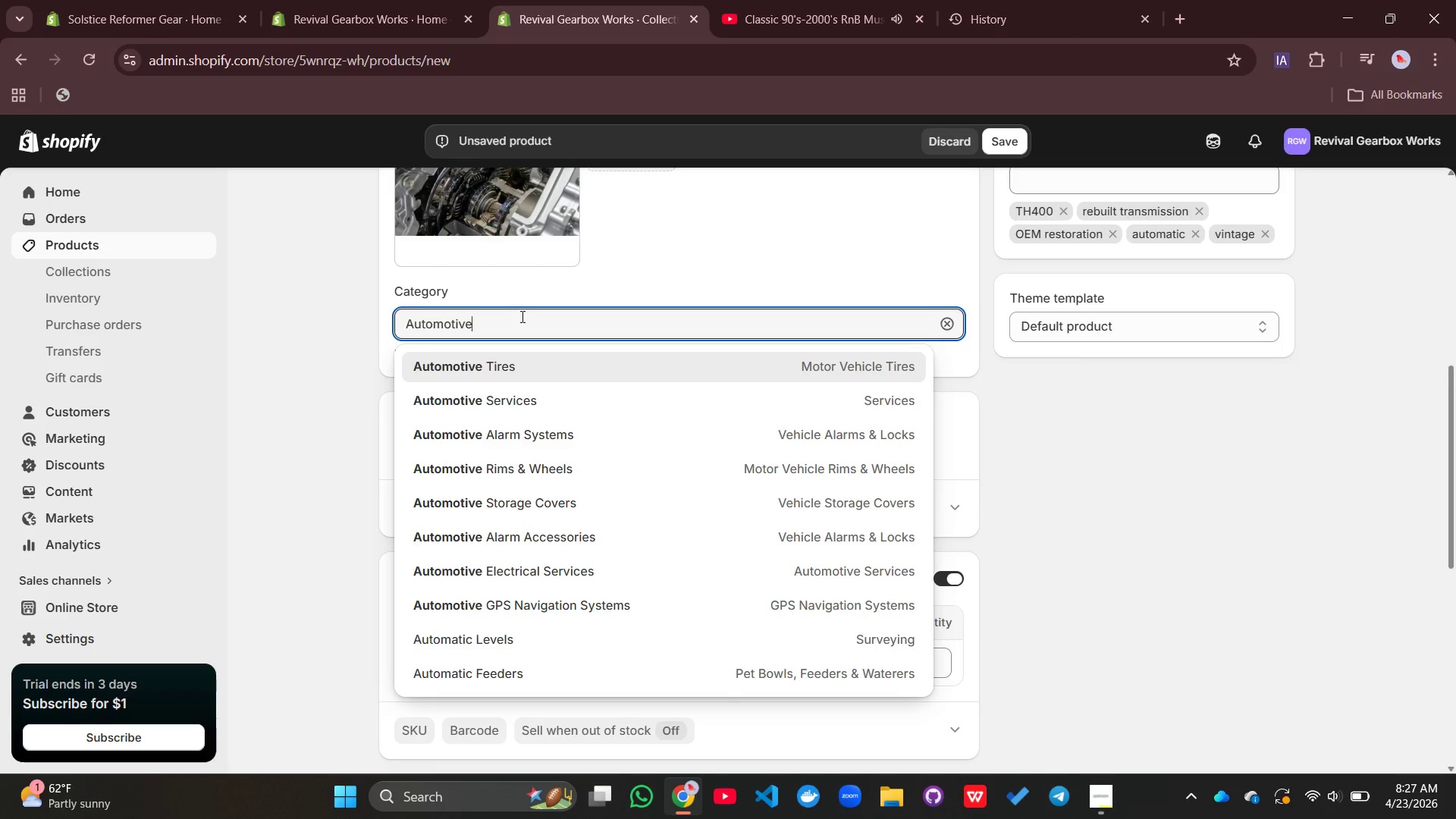 
left_click([520, 414])
 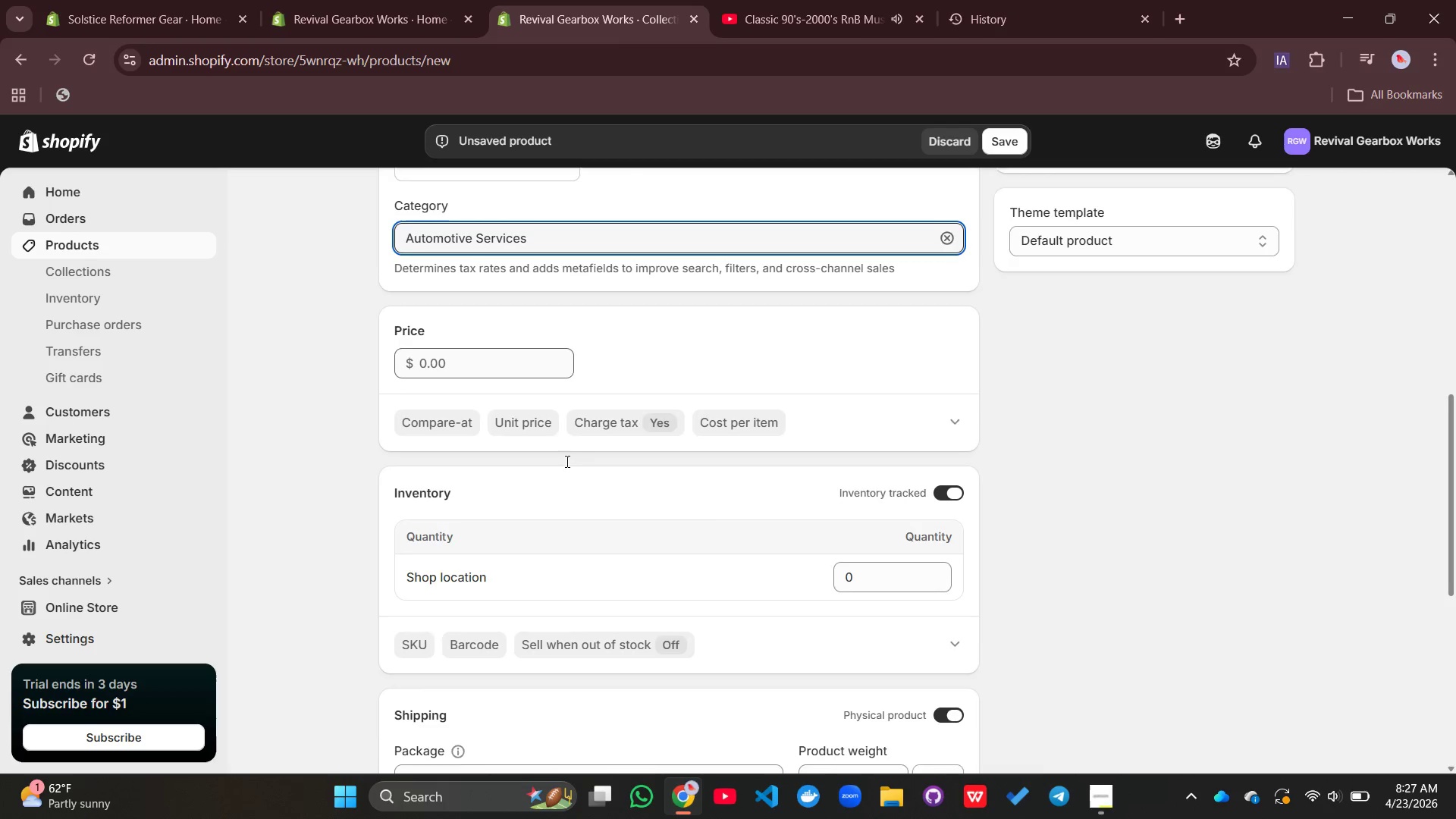 
scroll: coordinate [569, 461], scroll_direction: down, amount: 1.0
 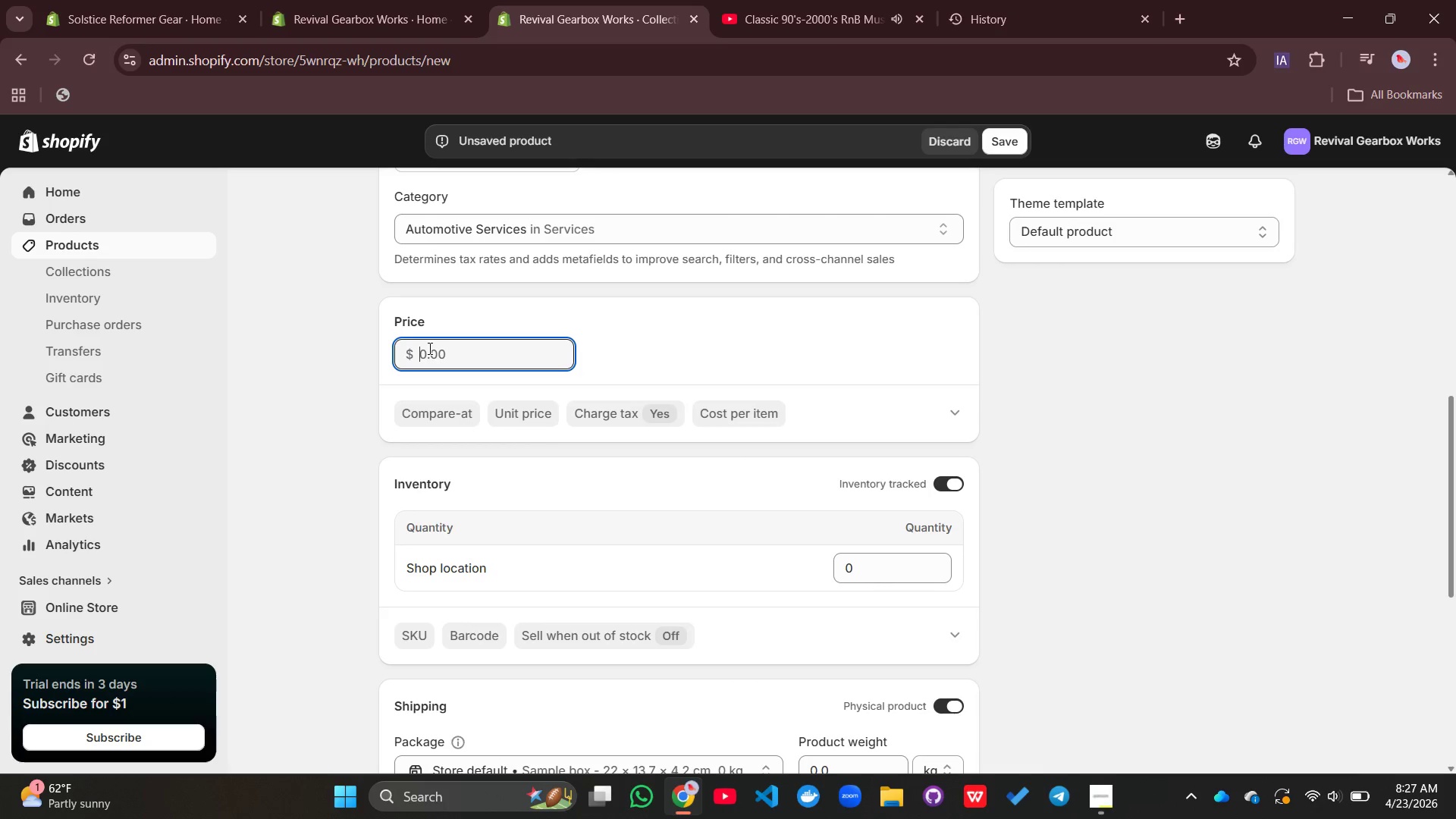 
left_click([428, 348])
 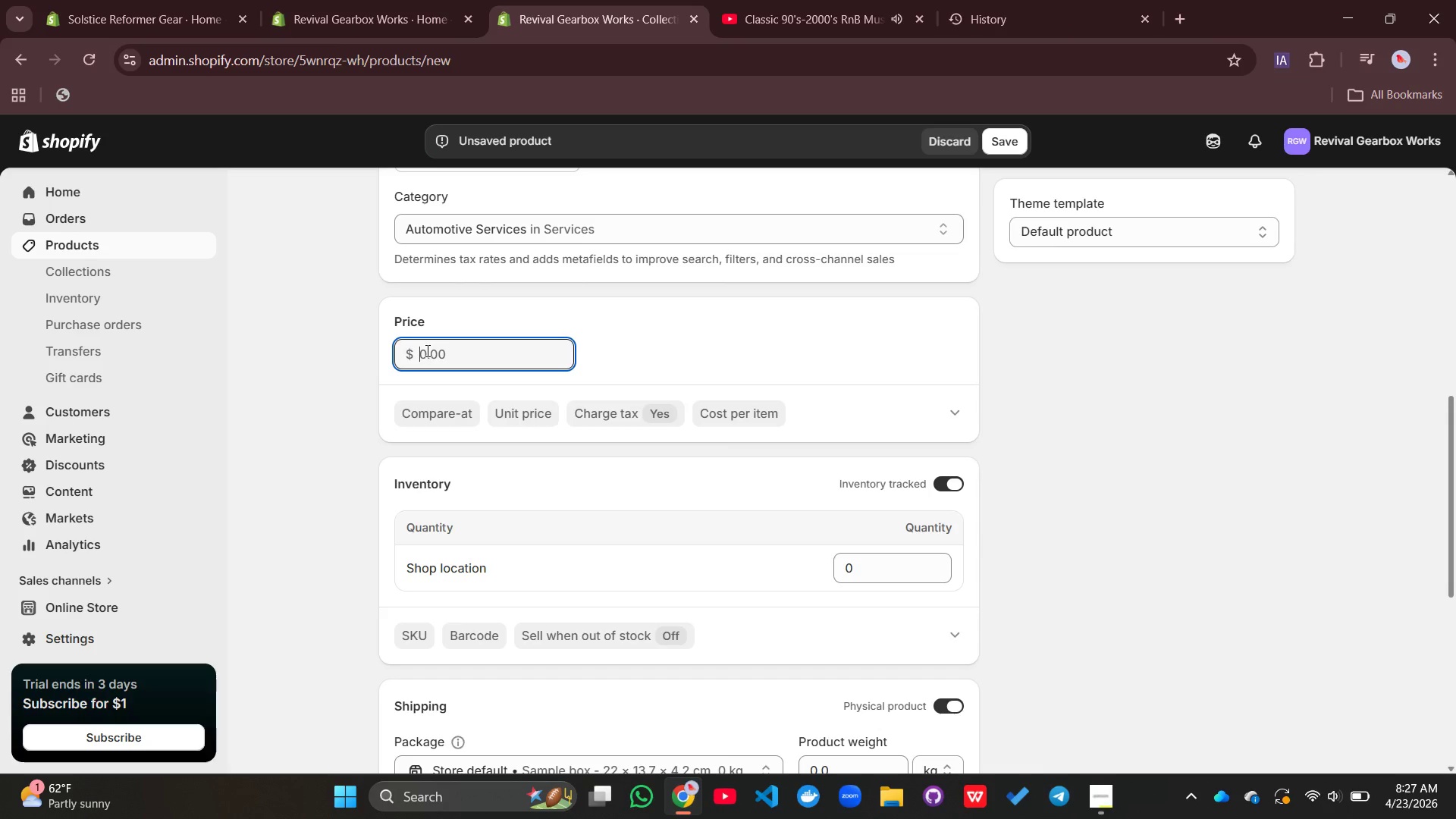 
type(2800)
 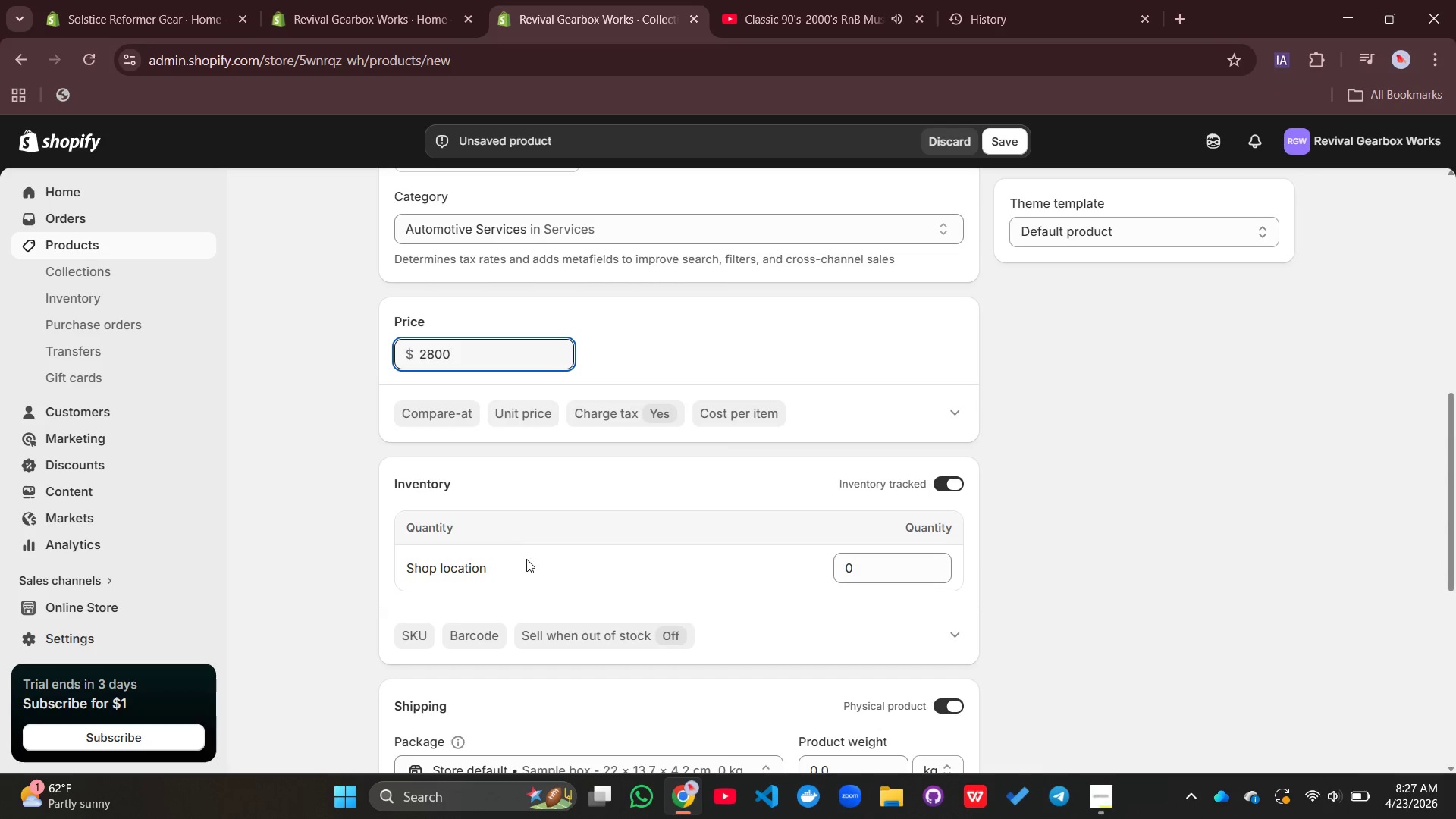 
scroll: coordinate [529, 562], scroll_direction: down, amount: 2.0
 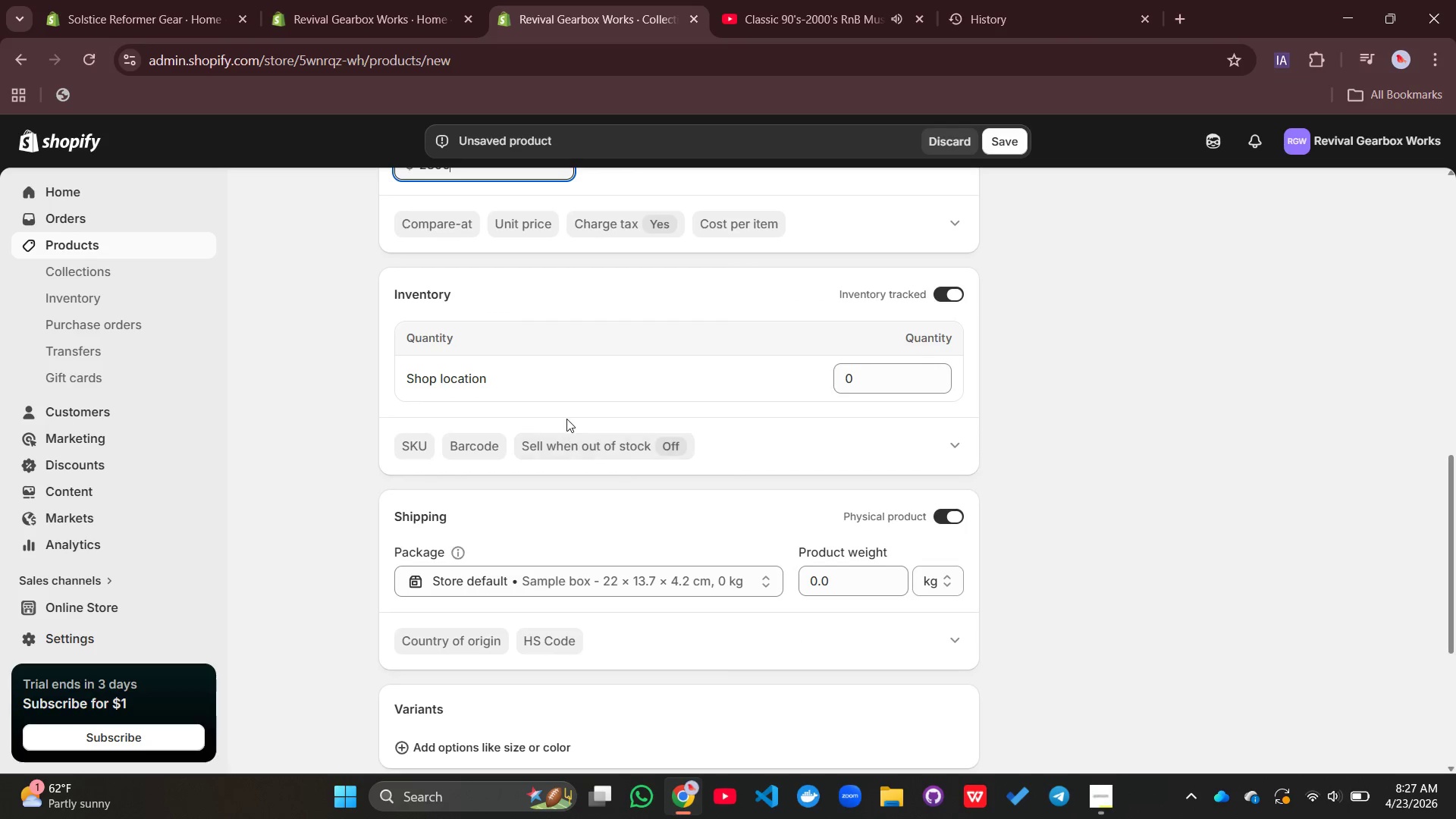 
left_click([566, 397])
 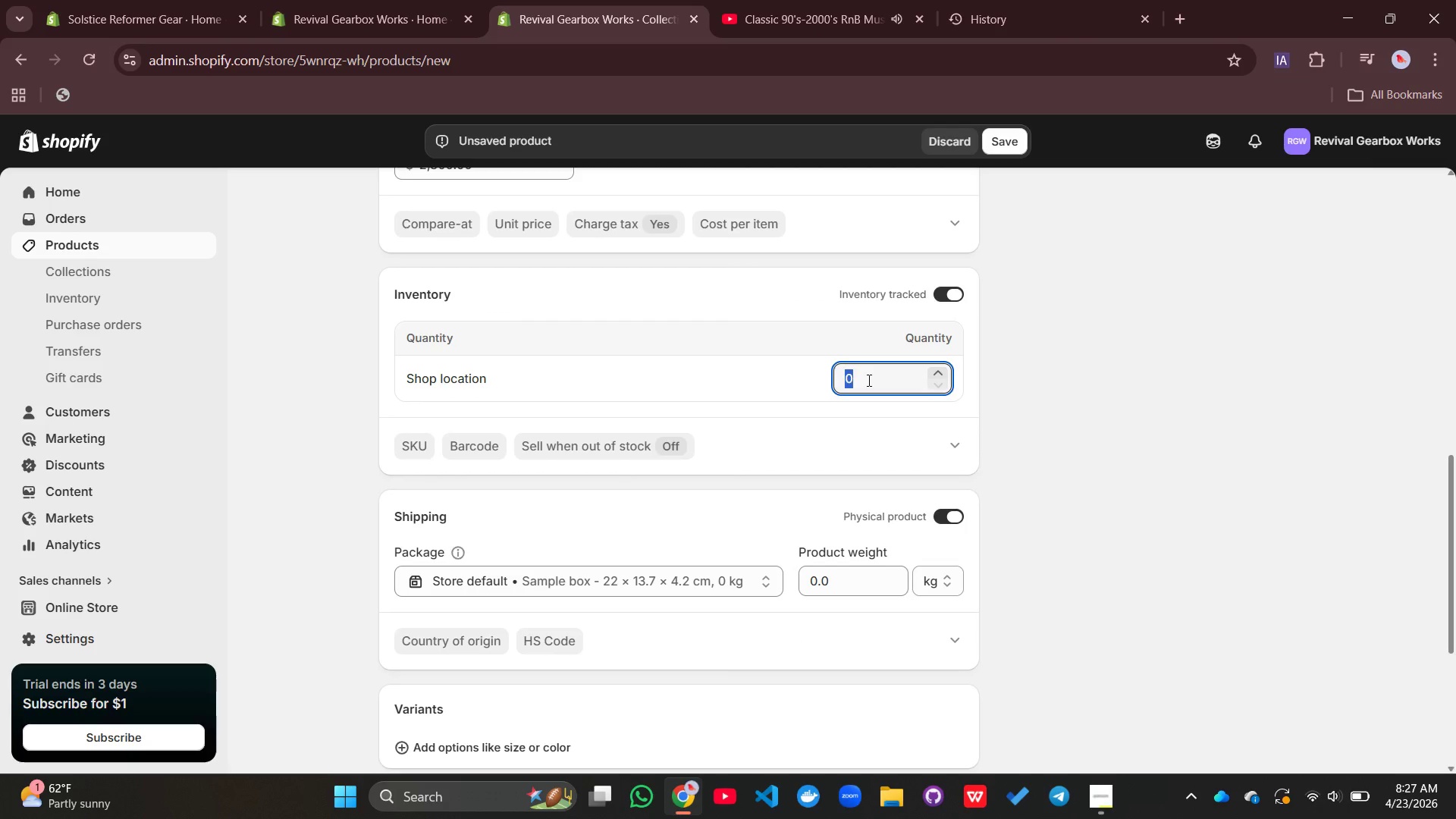 
type(10)
 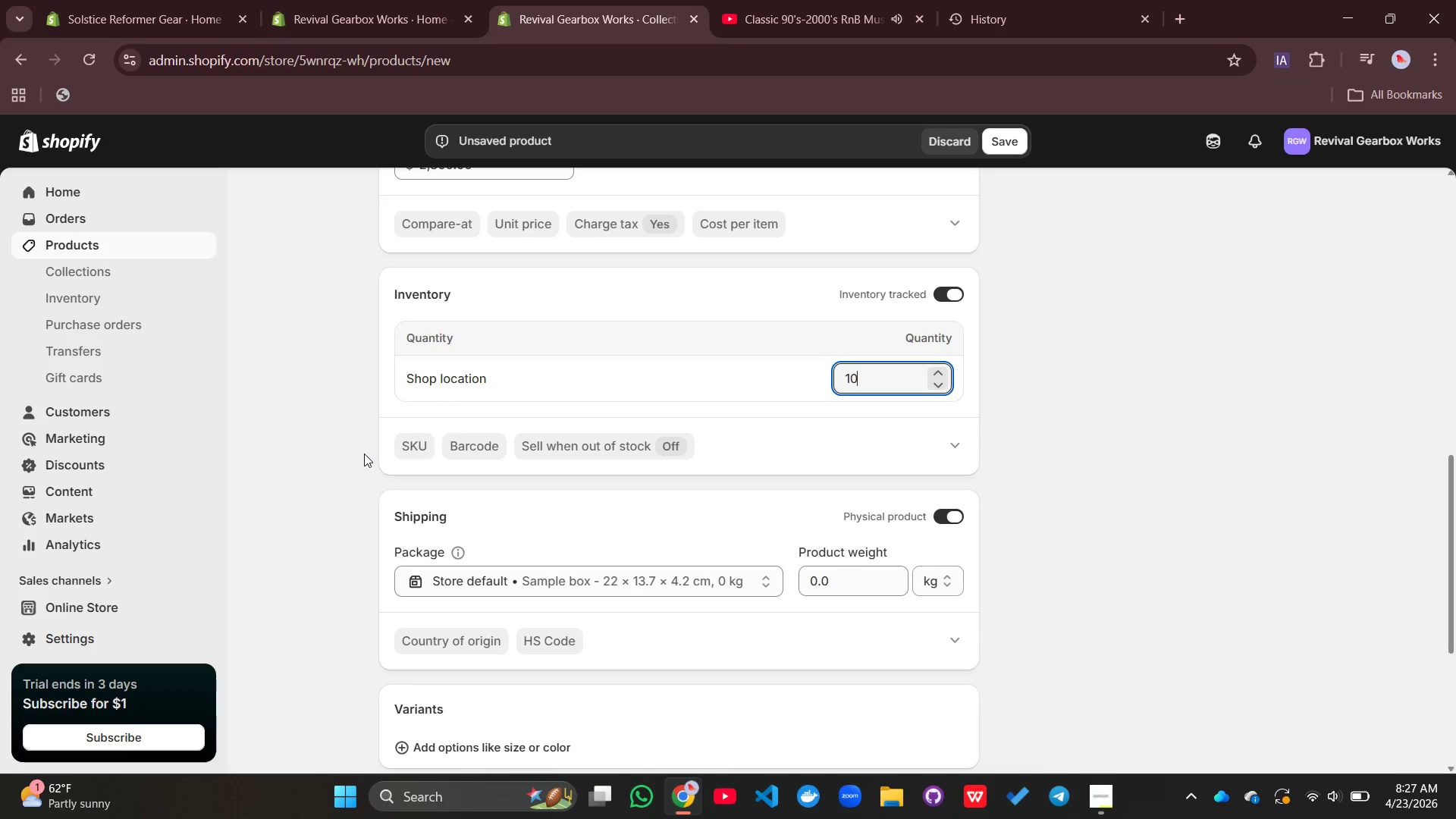 
wait(5.3)
 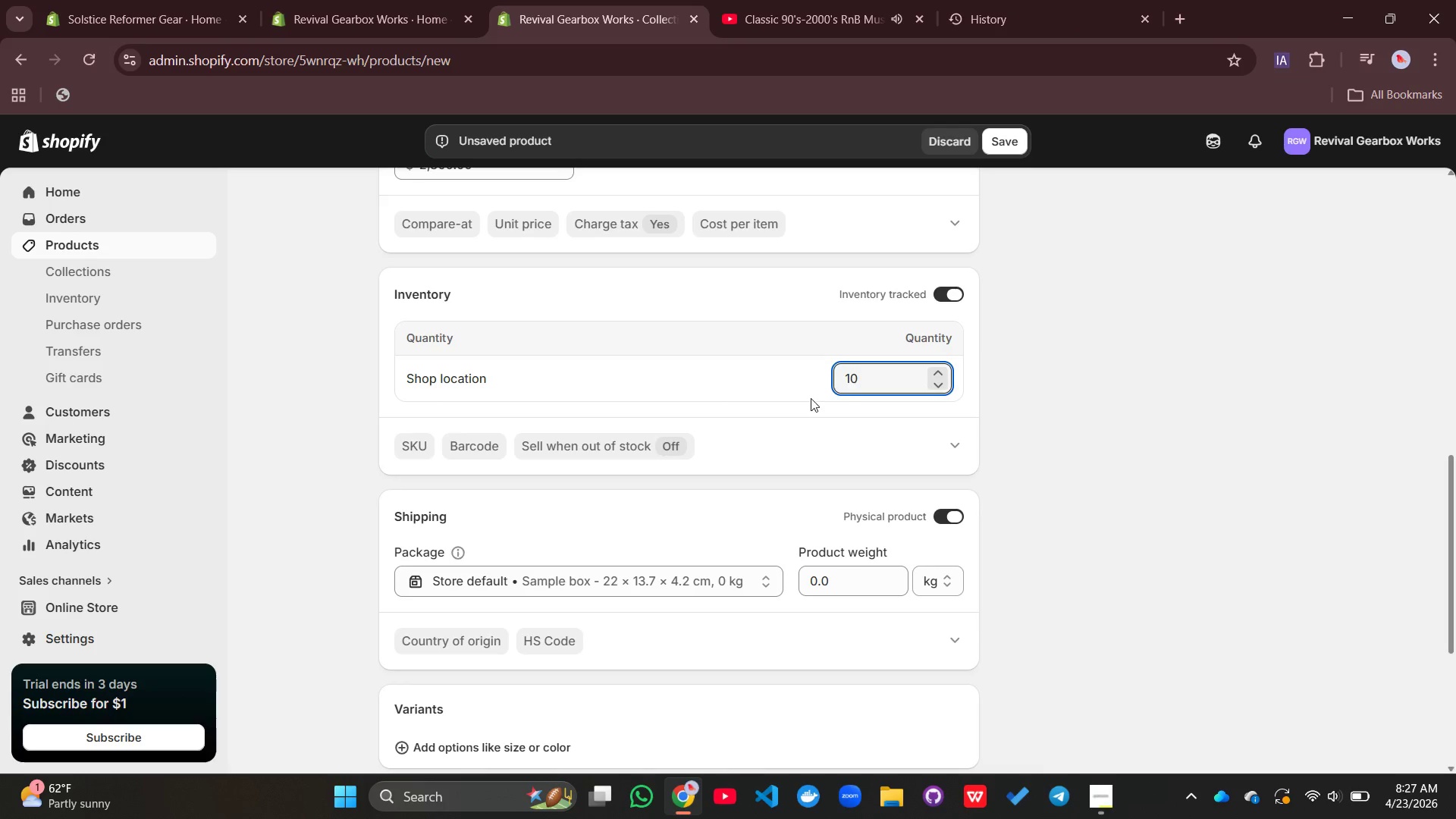 
left_click([410, 450])
 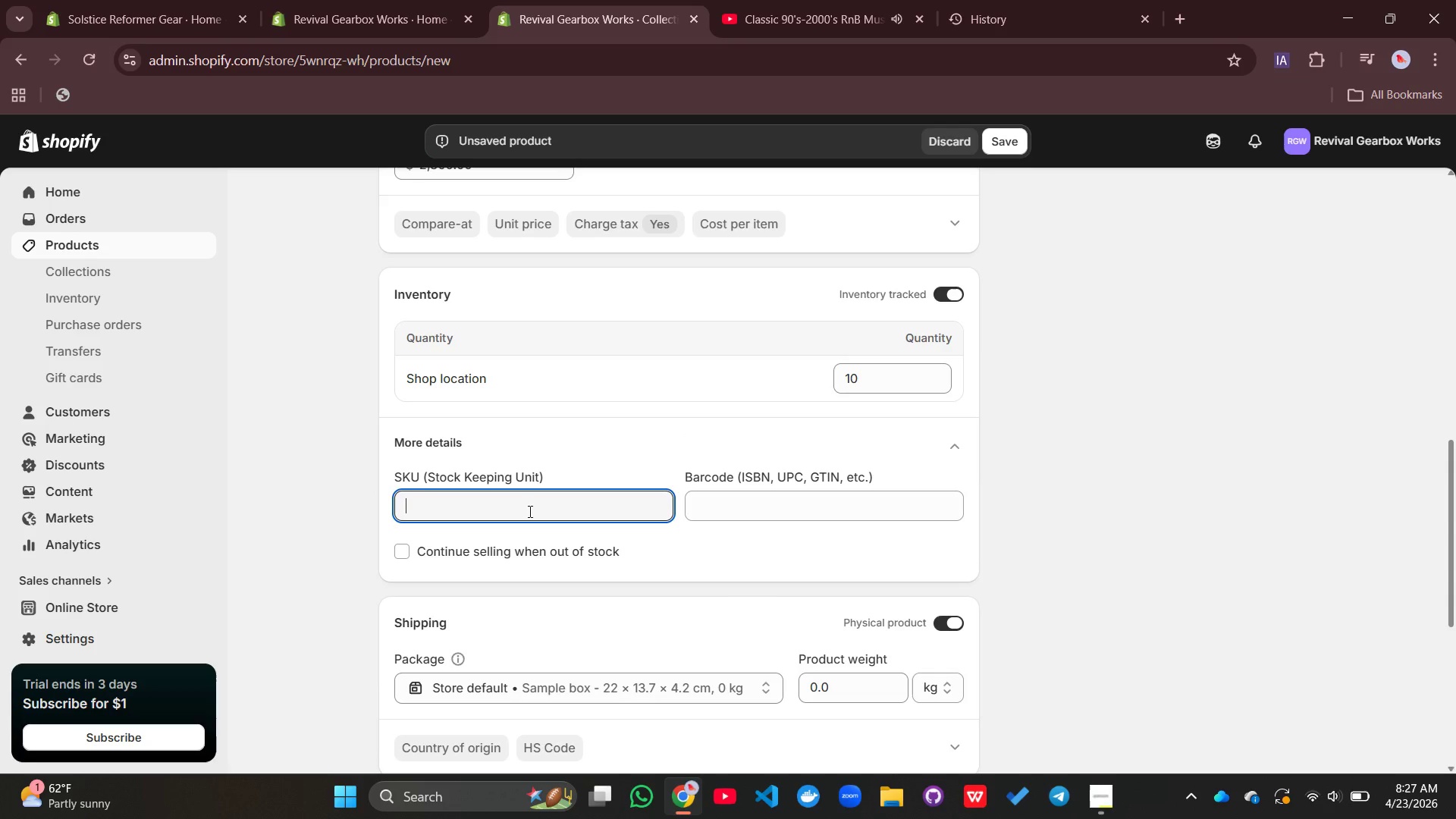 
left_click([529, 511])
 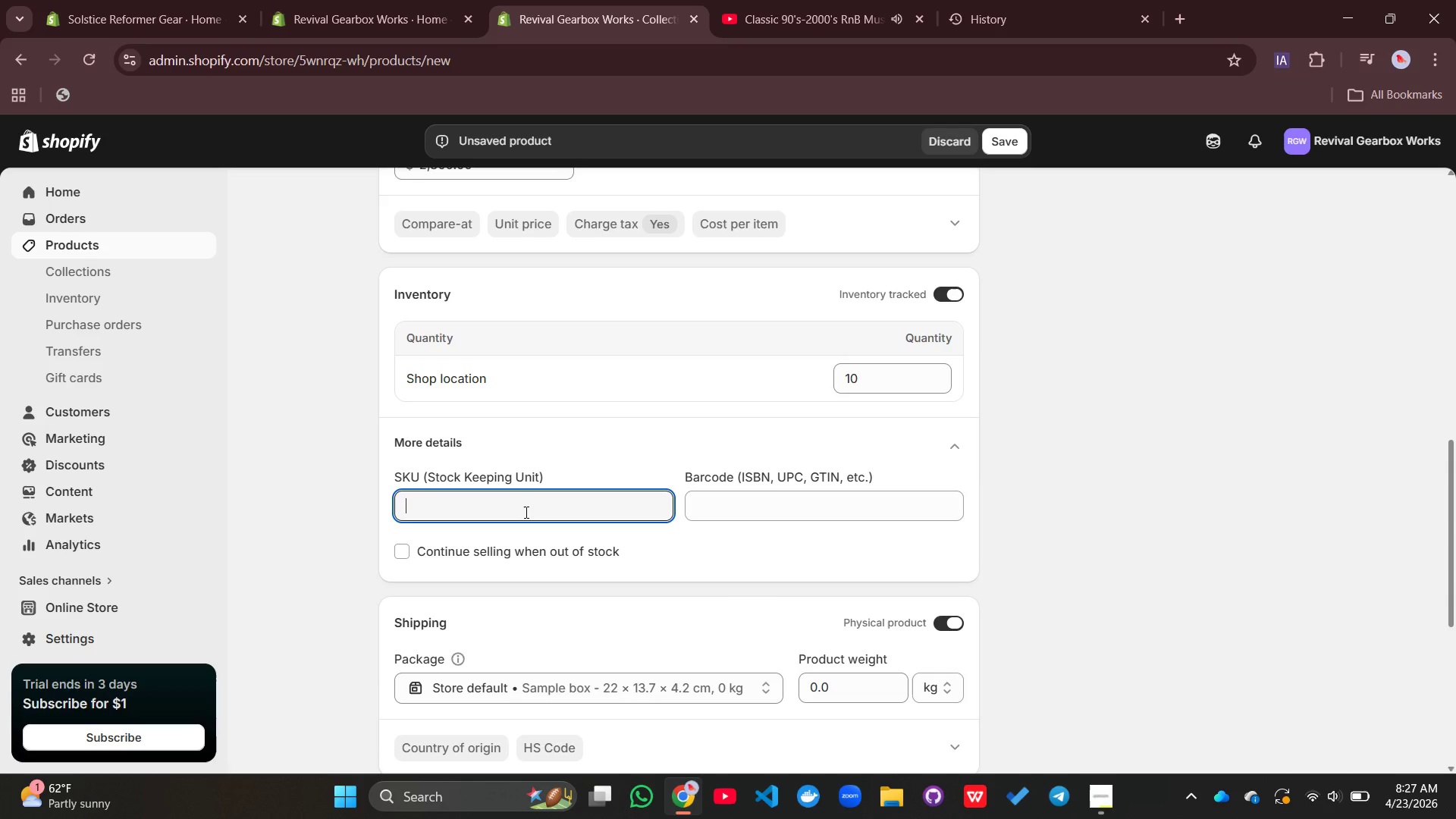 
type(RGW-TH400-REB)
 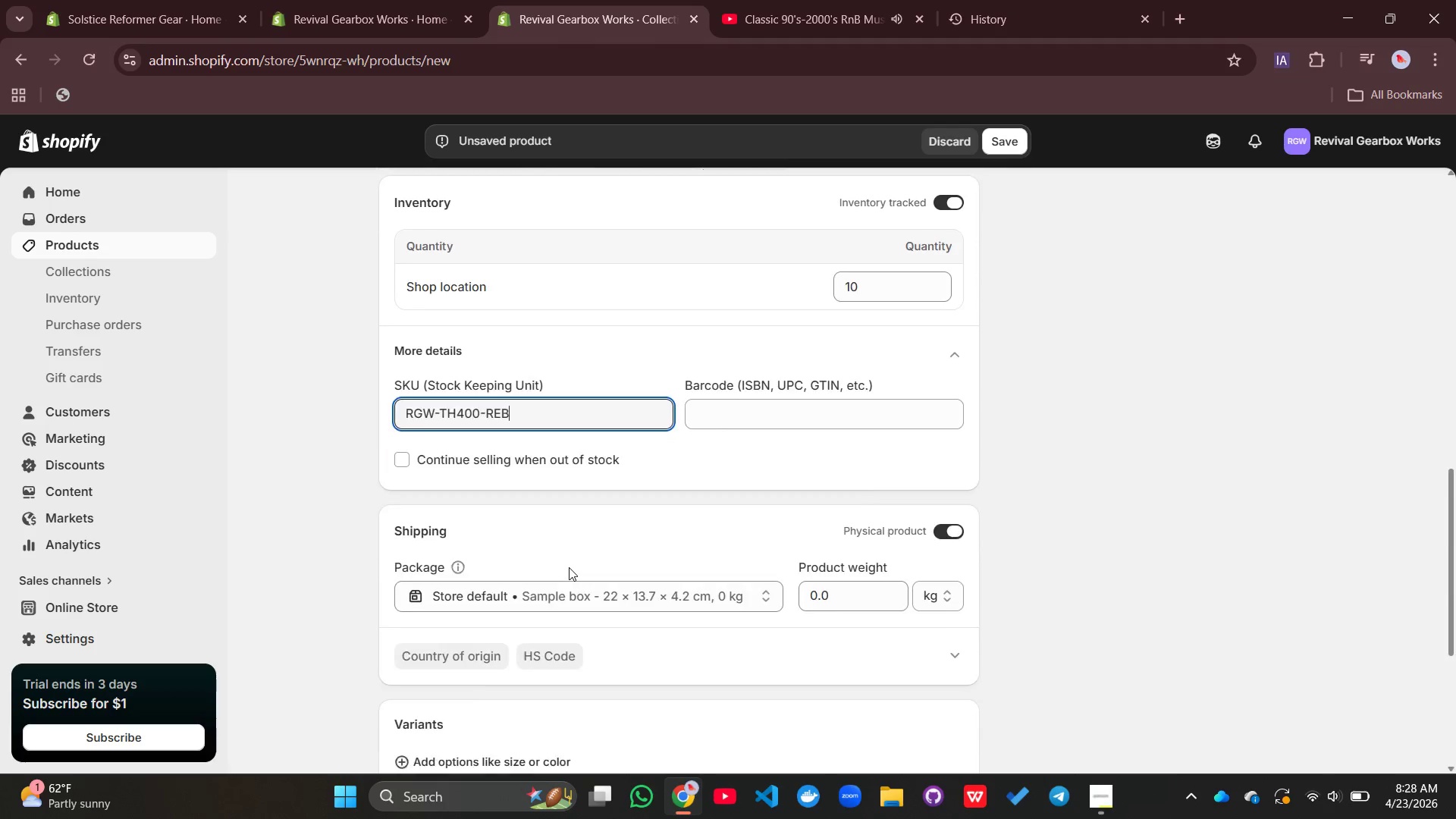 
scroll: coordinate [569, 568], scroll_direction: down, amount: 7.0
 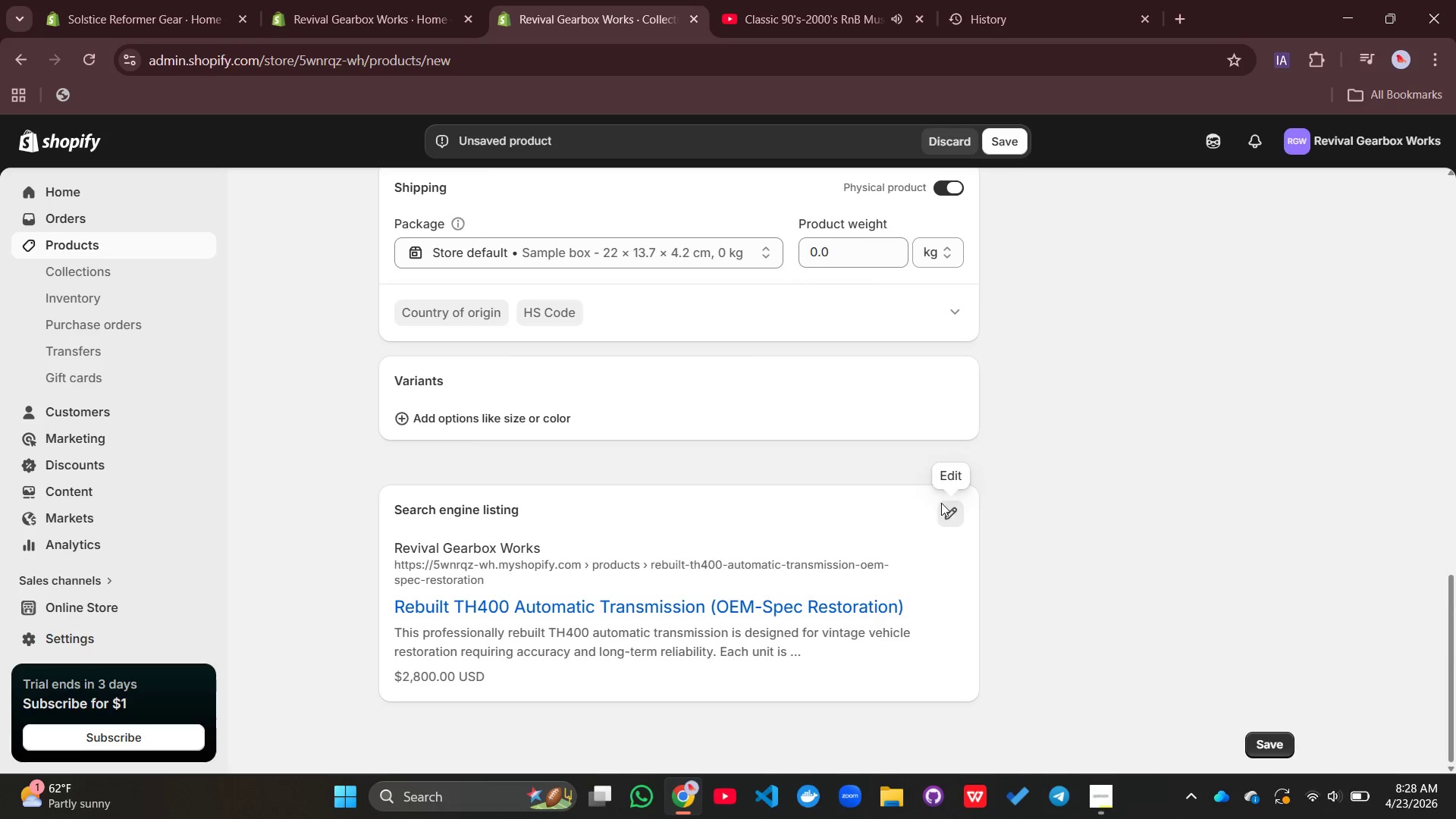 
left_click([941, 503])
 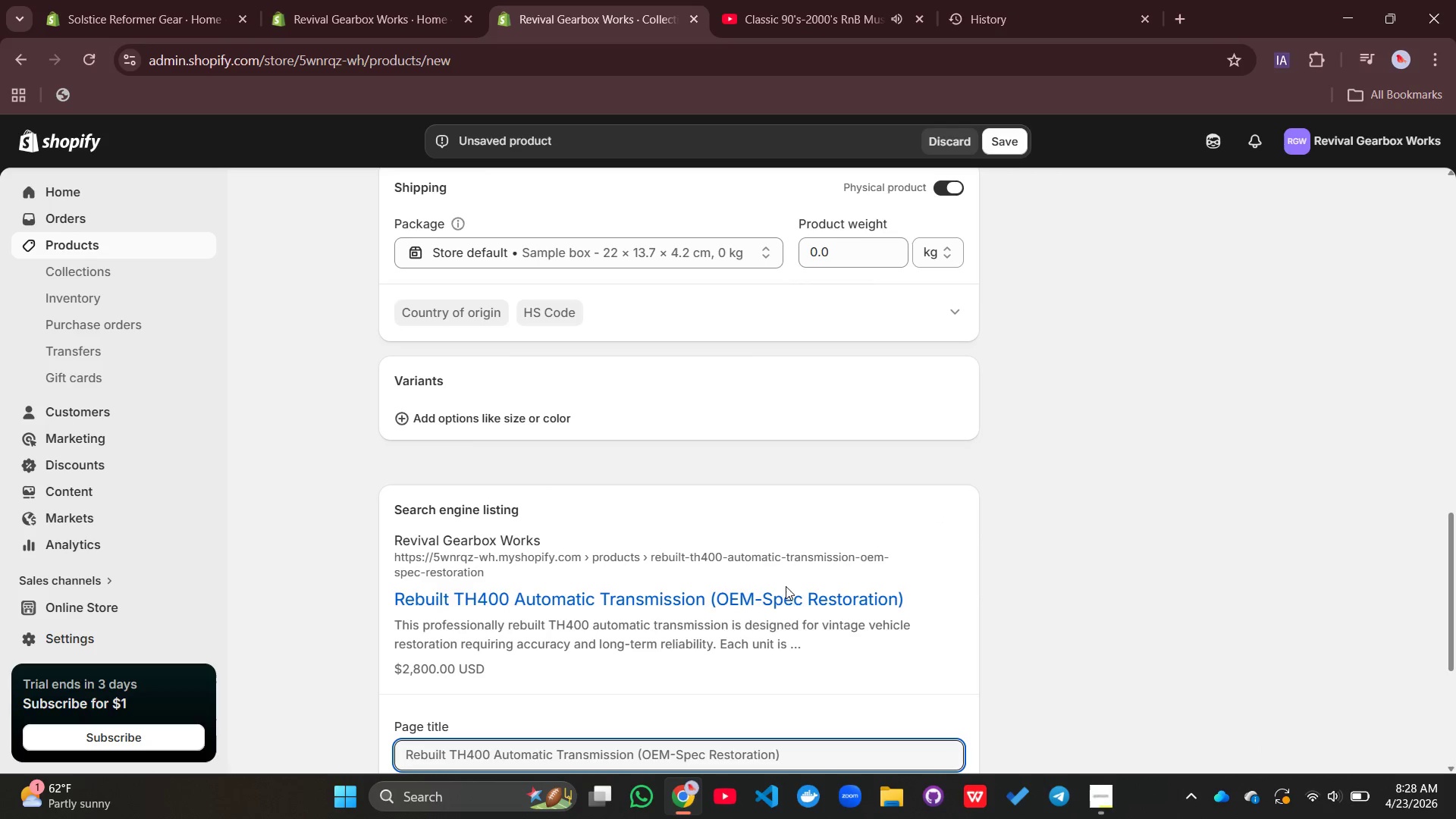 
scroll: coordinate [752, 613], scroll_direction: down, amount: 5.0
 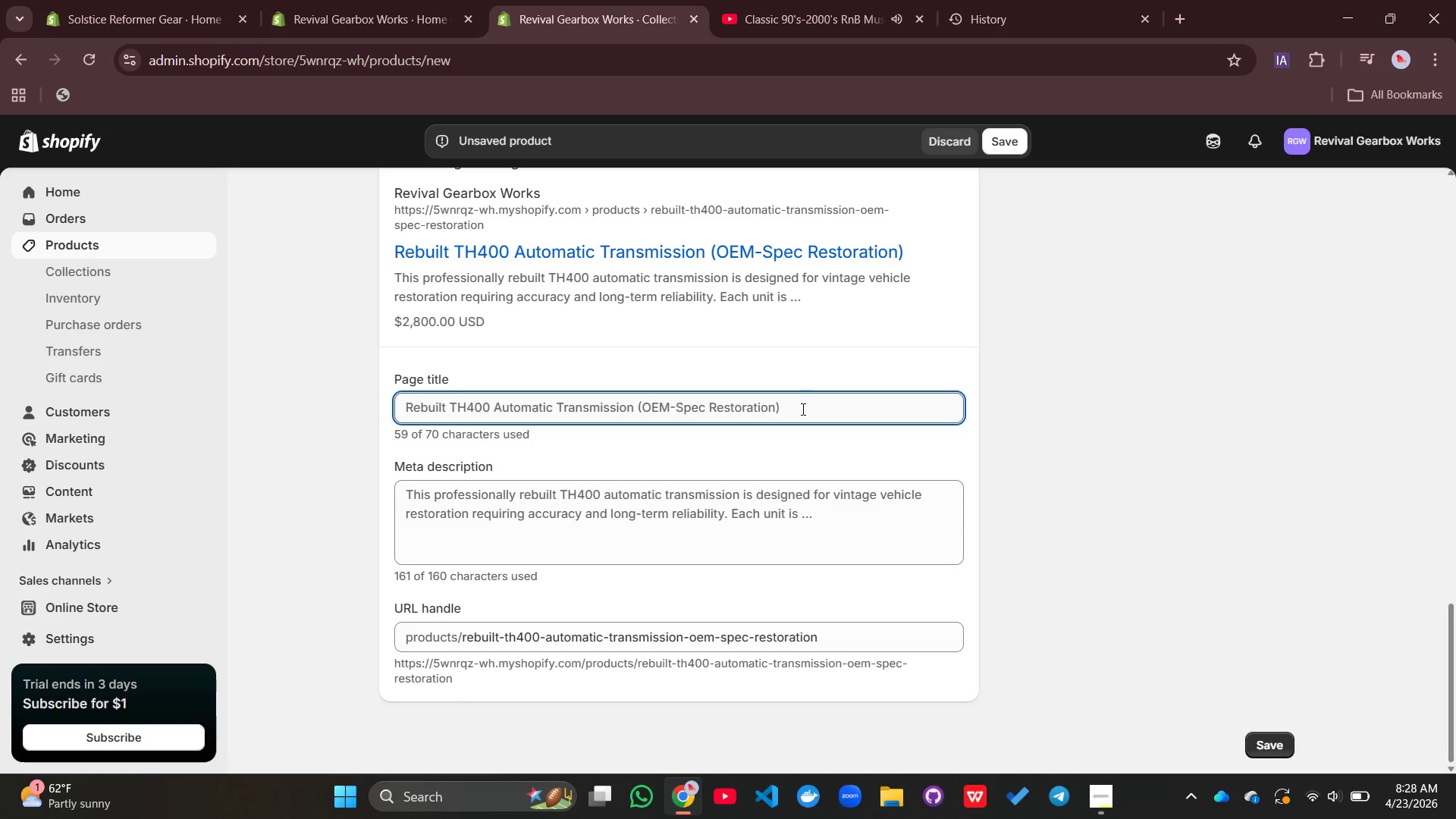 
wait(5.57)
 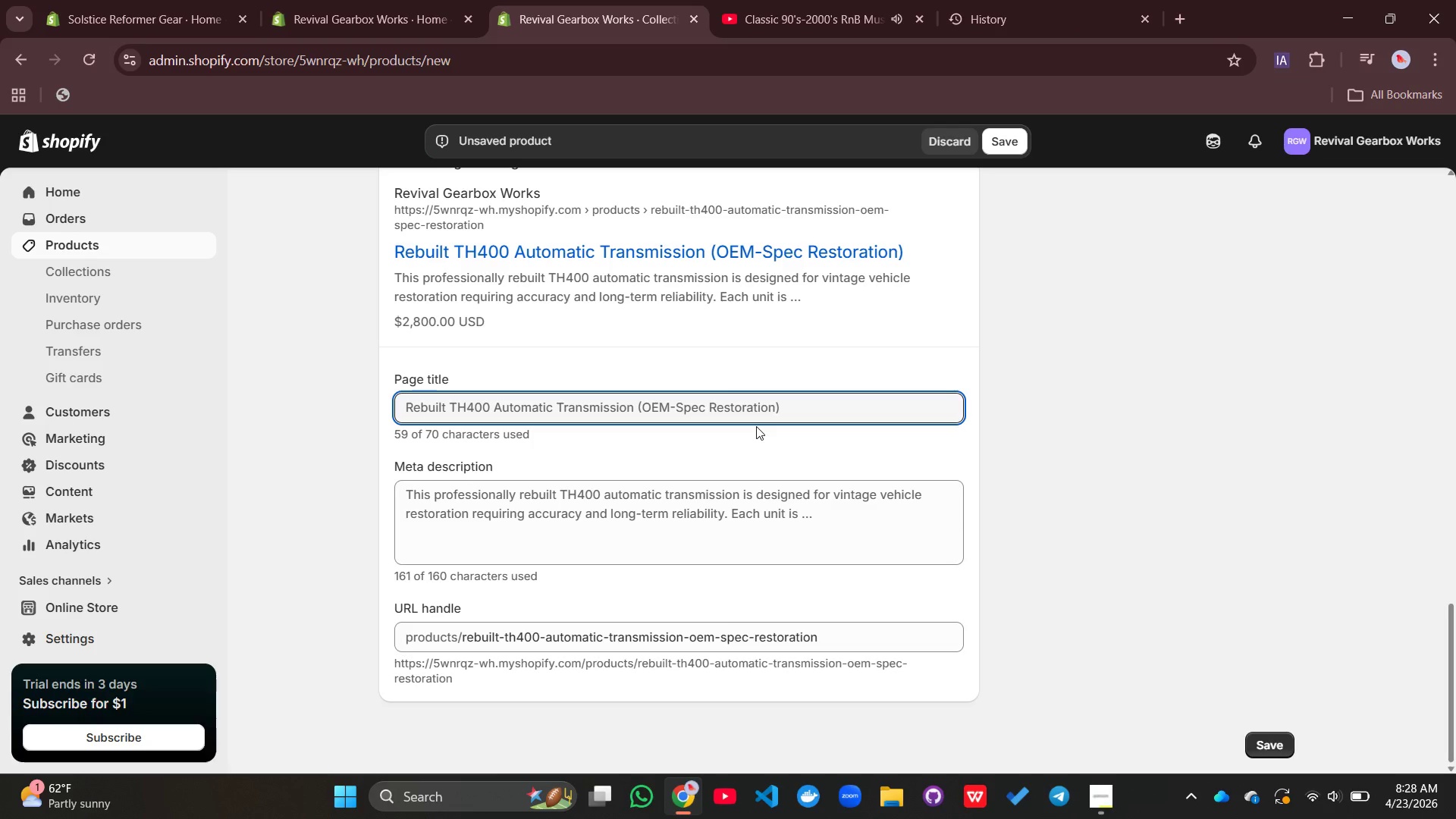 
left_click_drag(start_coordinate=[802, 409], to_coordinate=[634, 420])
 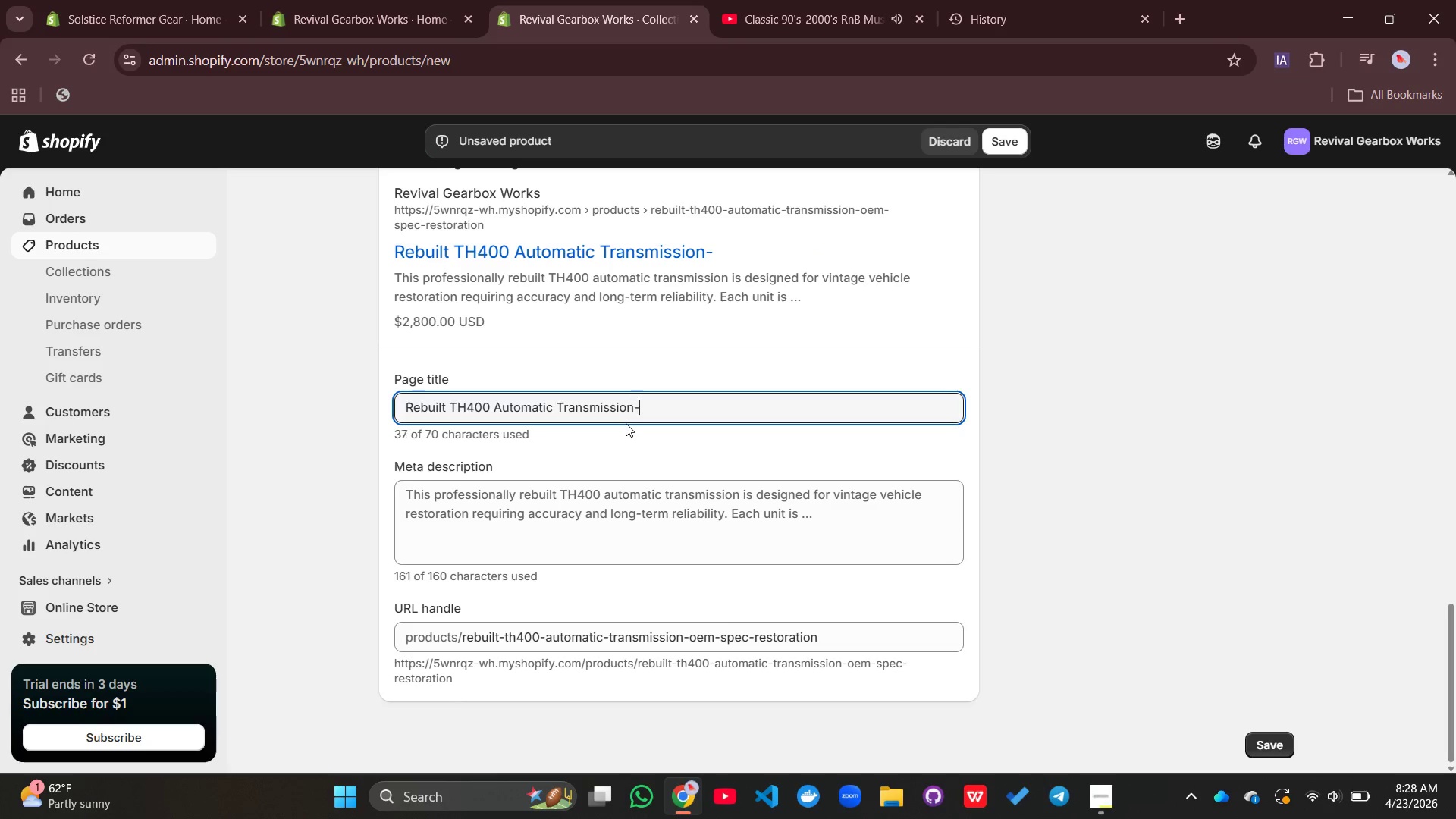 
key(Backspace)
type(- OEM Spec Restoration)
 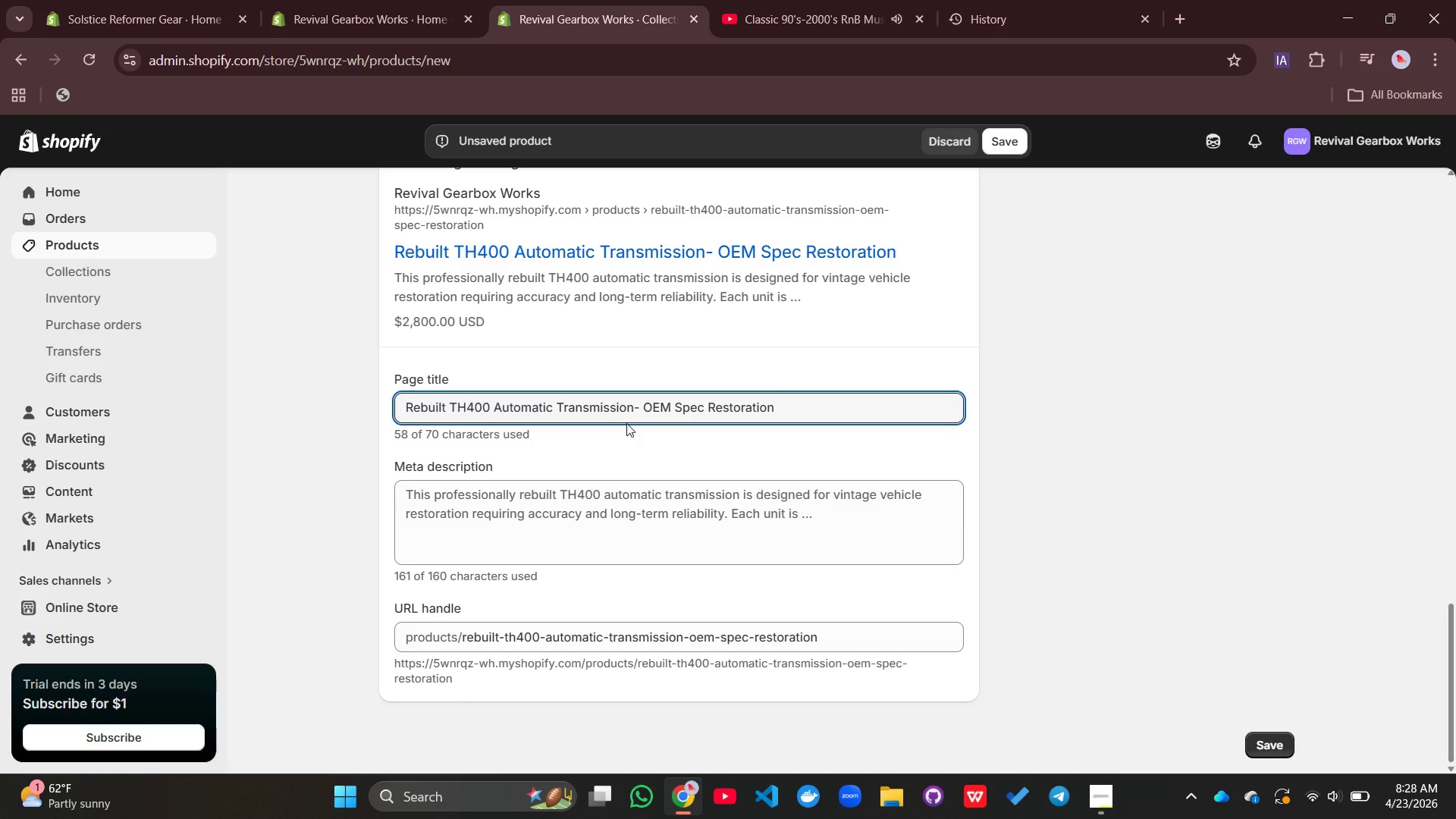 
left_click([550, 525])
 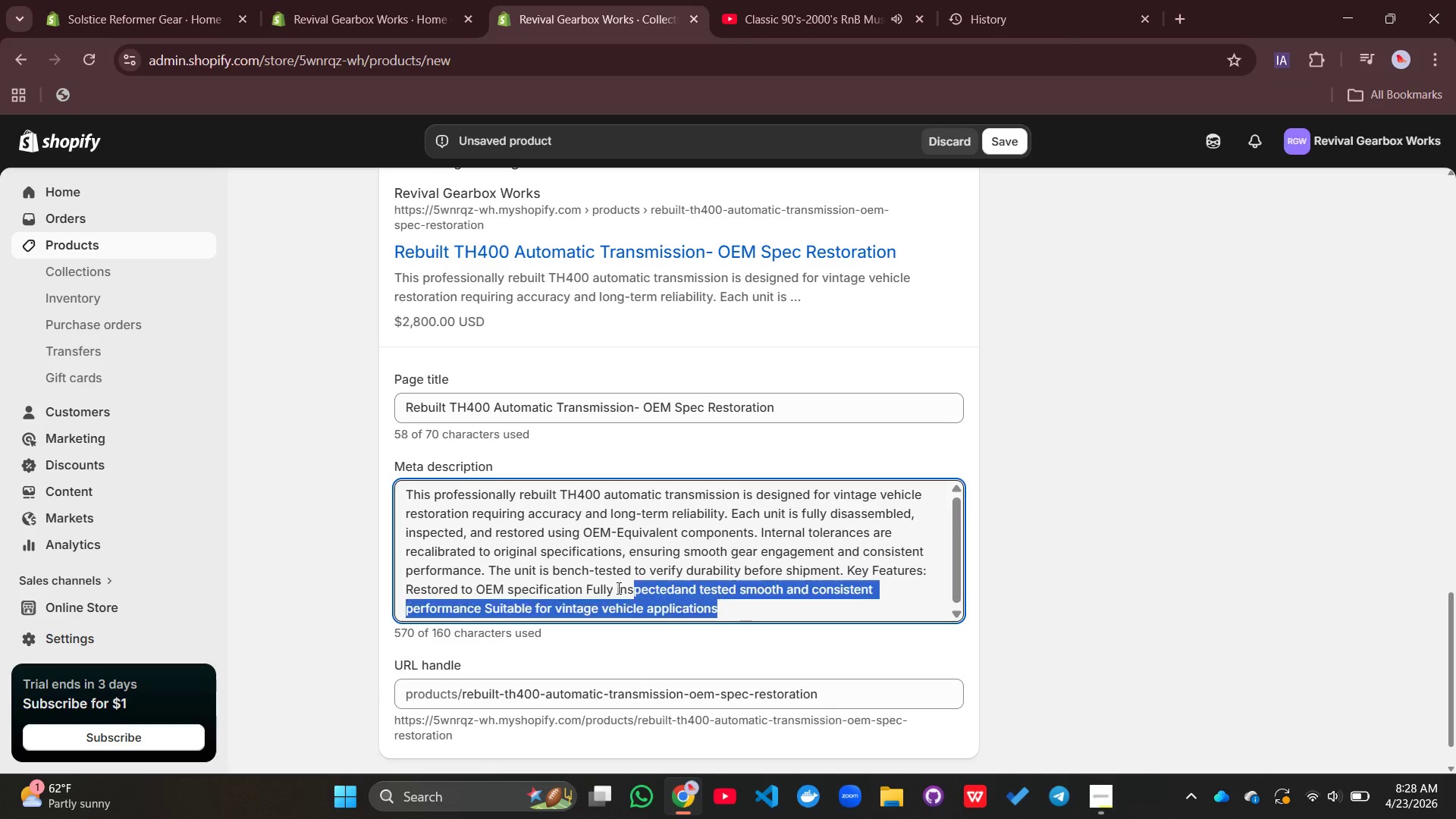 
left_click_drag(start_coordinate=[755, 601], to_coordinate=[381, 497])
 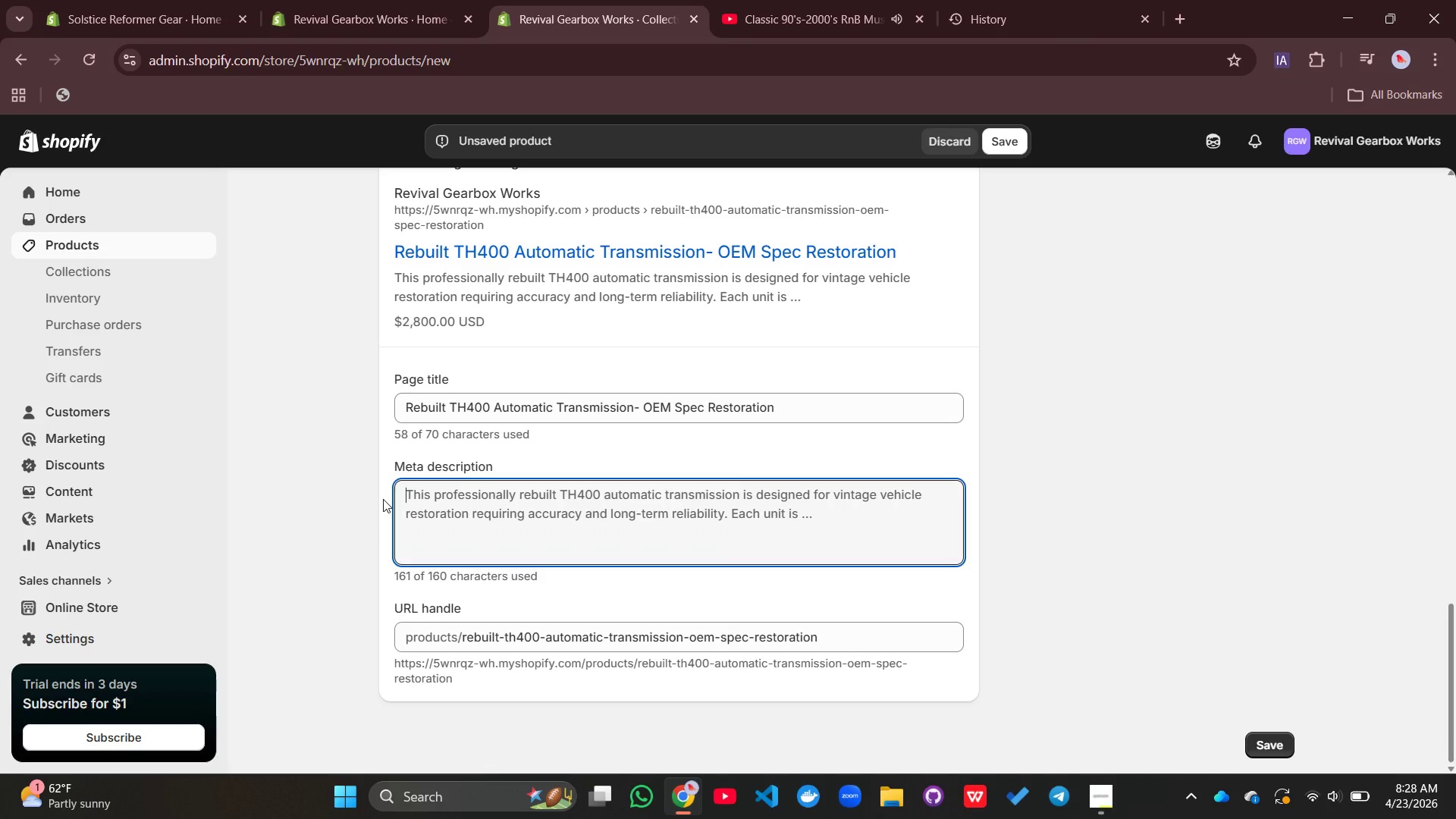 
key(Backspace)
type(Professionally rebuilt TH400 trams)
key(Backspace)
key(Backspace)
key(Backspace)
type(ansmission restored to OEM specification. Tested for di)
key(Backspace)
type(urability and reliable performance in vintage vehicles.)
 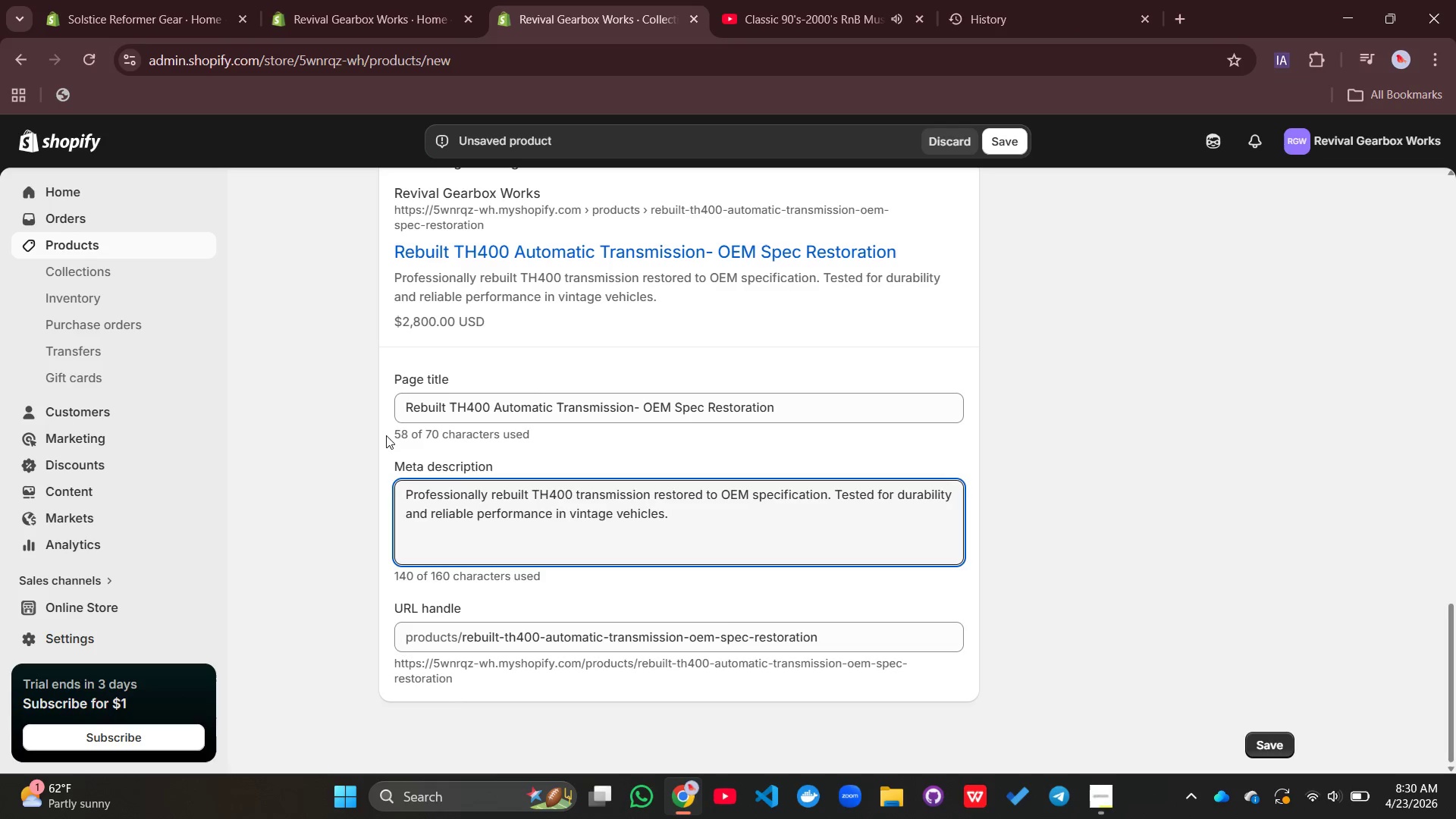 
scroll: coordinate [391, 435], scroll_direction: down, amount: 2.0
 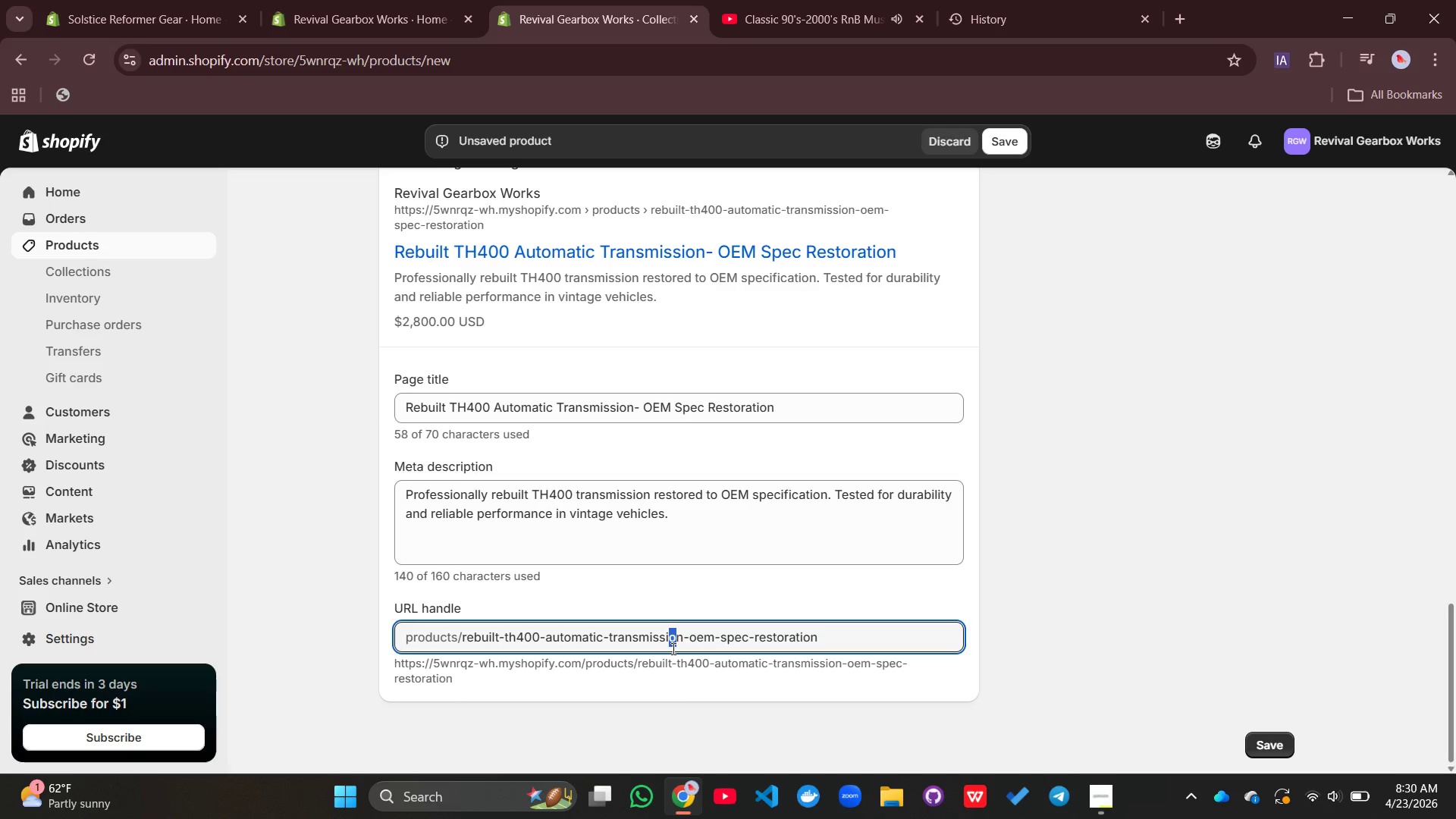 
scroll: coordinate [775, 549], scroll_direction: up, amount: 18.0
 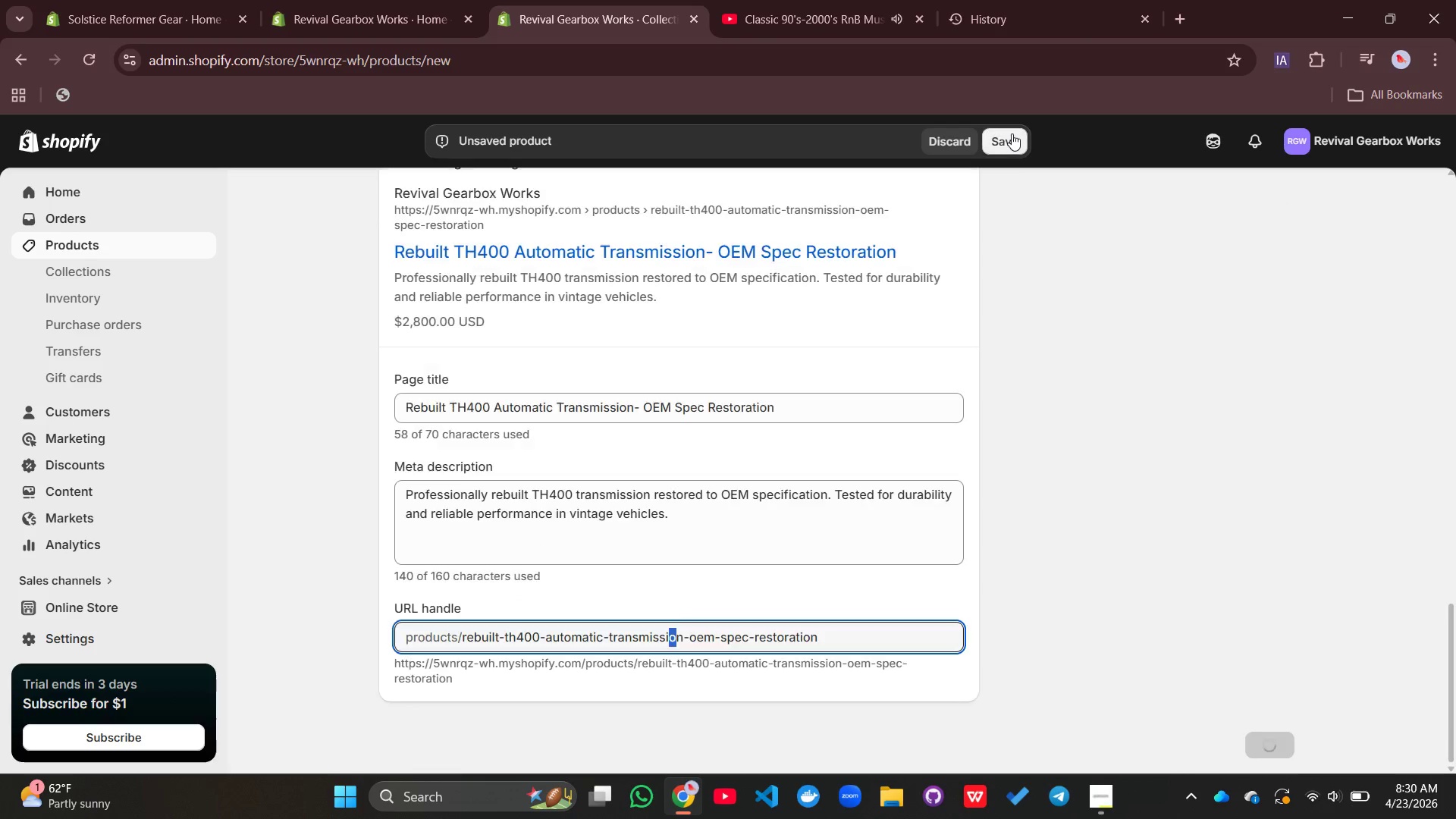 
left_click([1012, 133])
 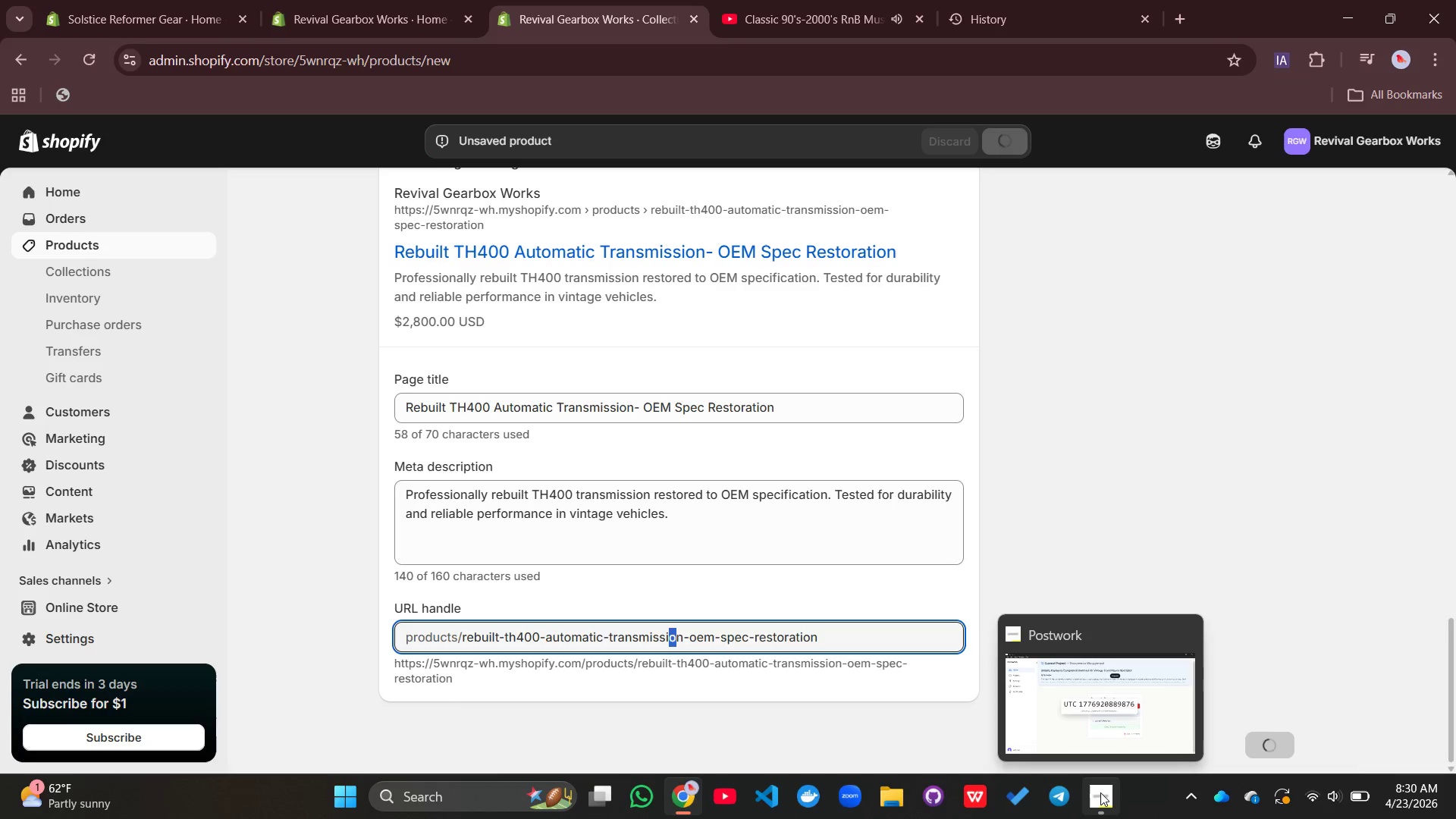 
left_click([1100, 792])